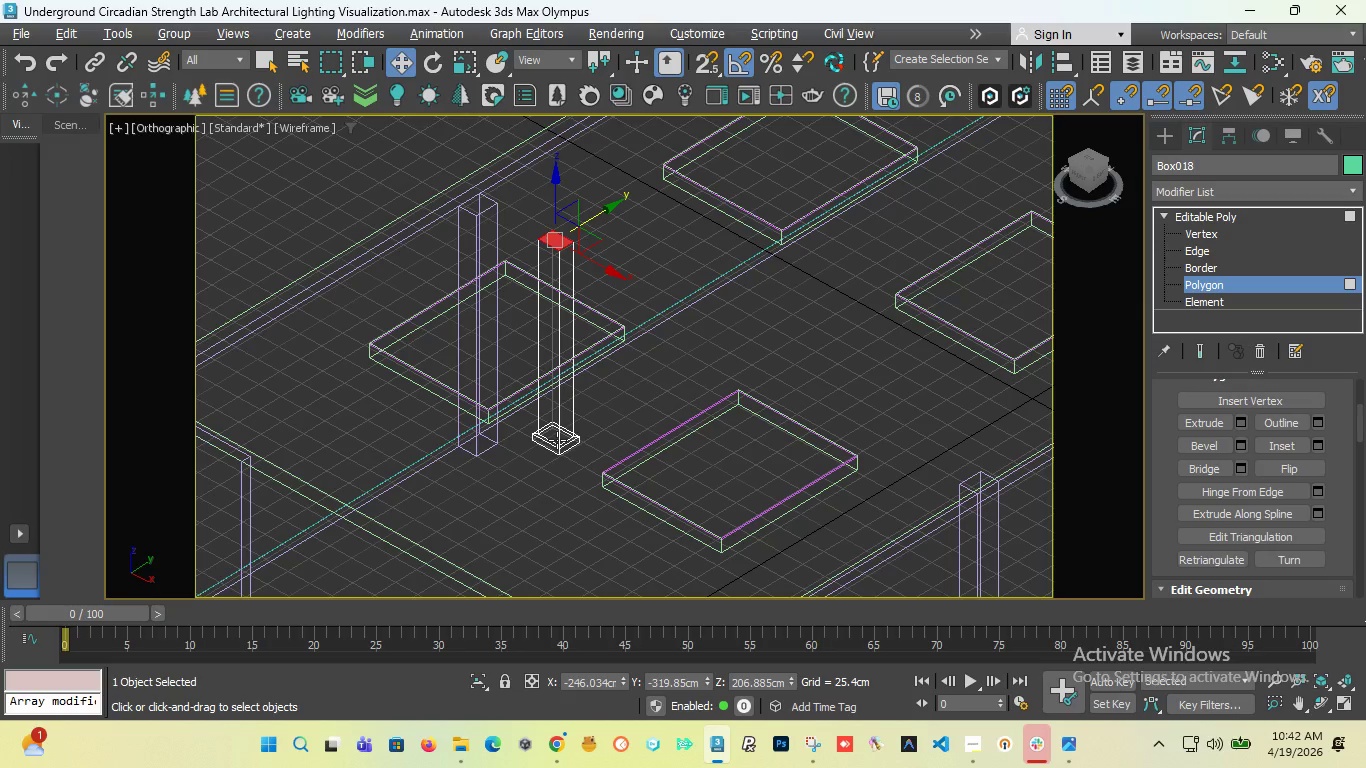 
scroll: coordinate [534, 341], scroll_direction: down, amount: 4.0
 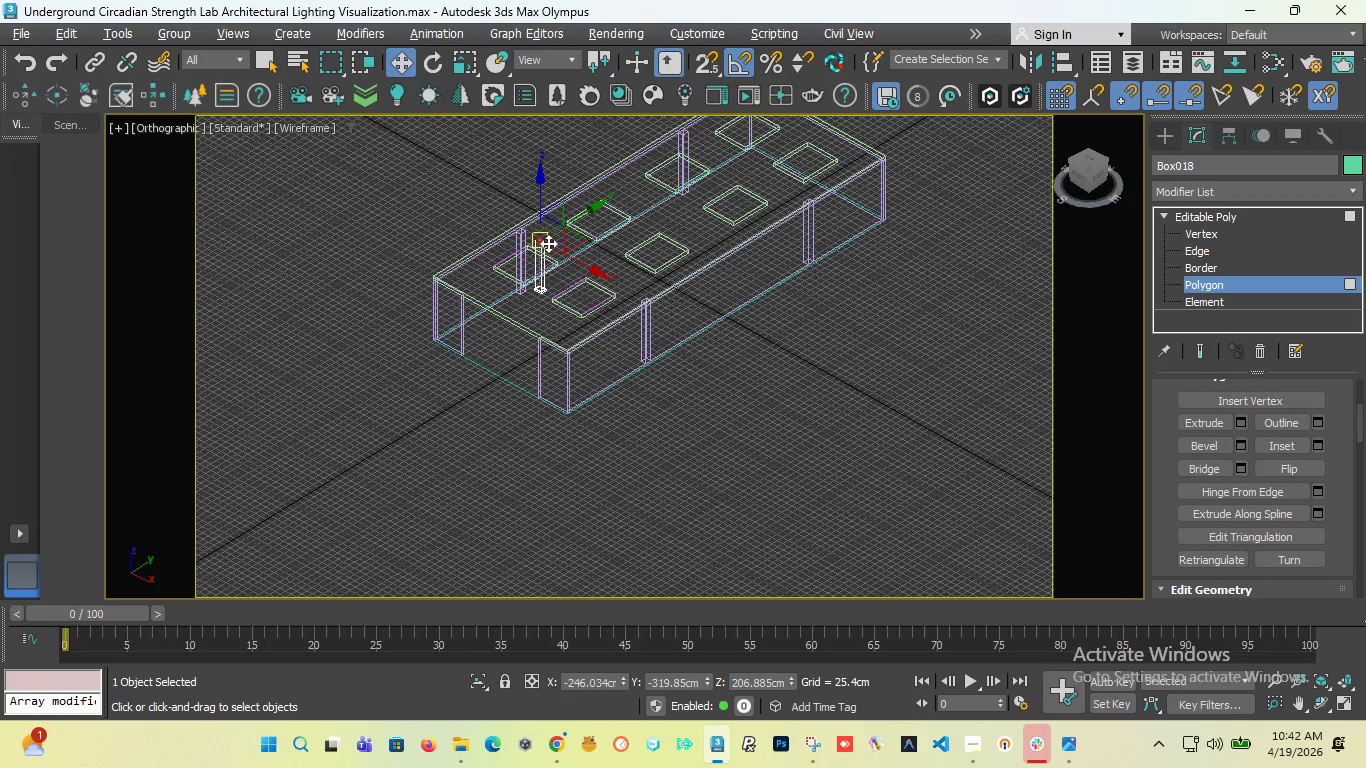 
scroll: coordinate [532, 233], scroll_direction: up, amount: 5.0
 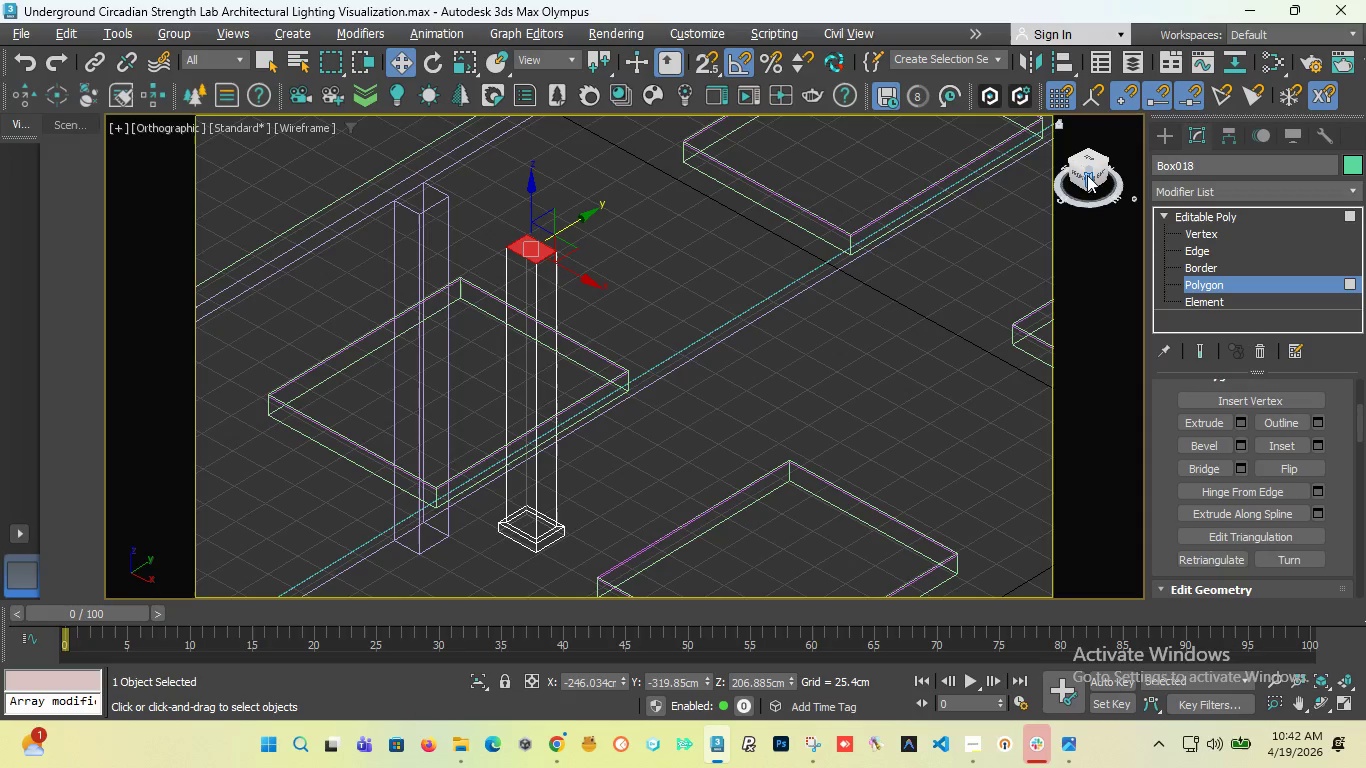 
left_click_drag(start_coordinate=[1090, 162], to_coordinate=[1100, 172])
 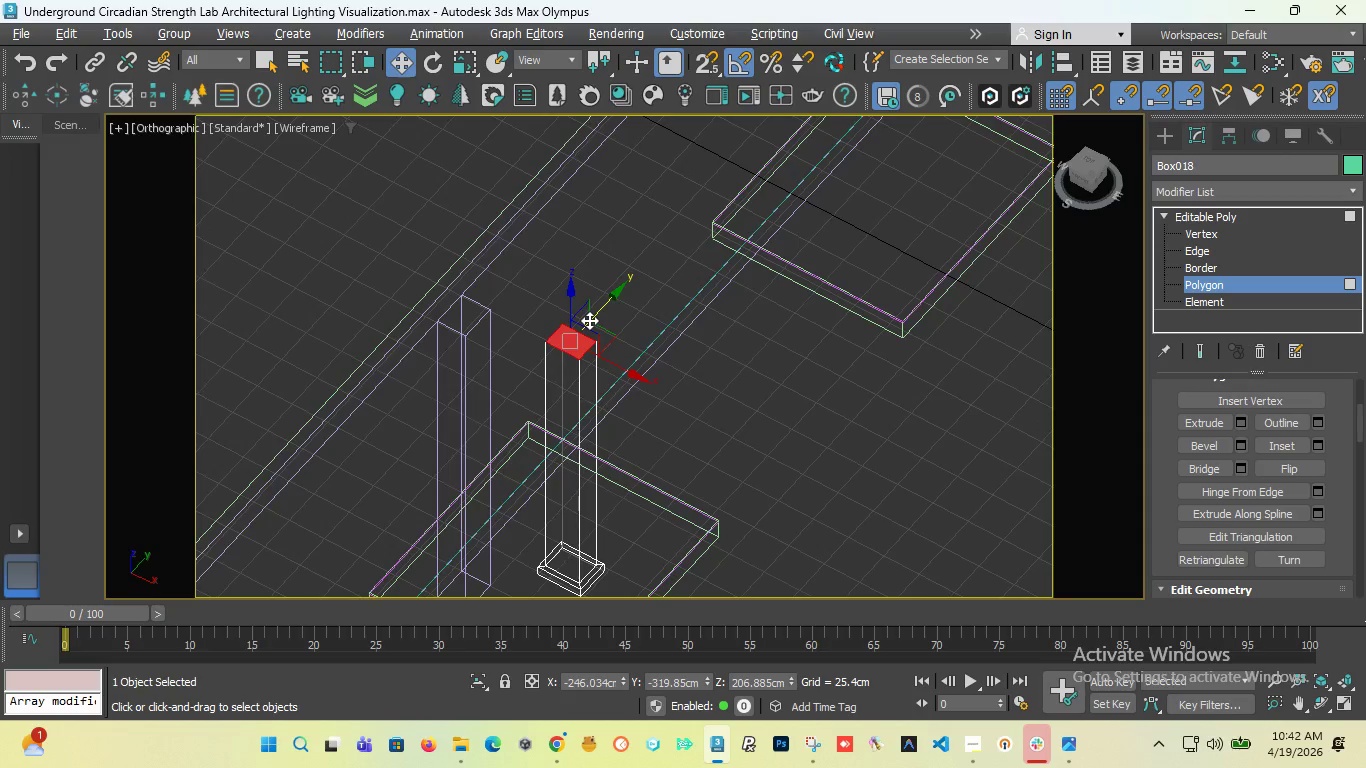 
scroll: coordinate [589, 320], scroll_direction: down, amount: 1.0
 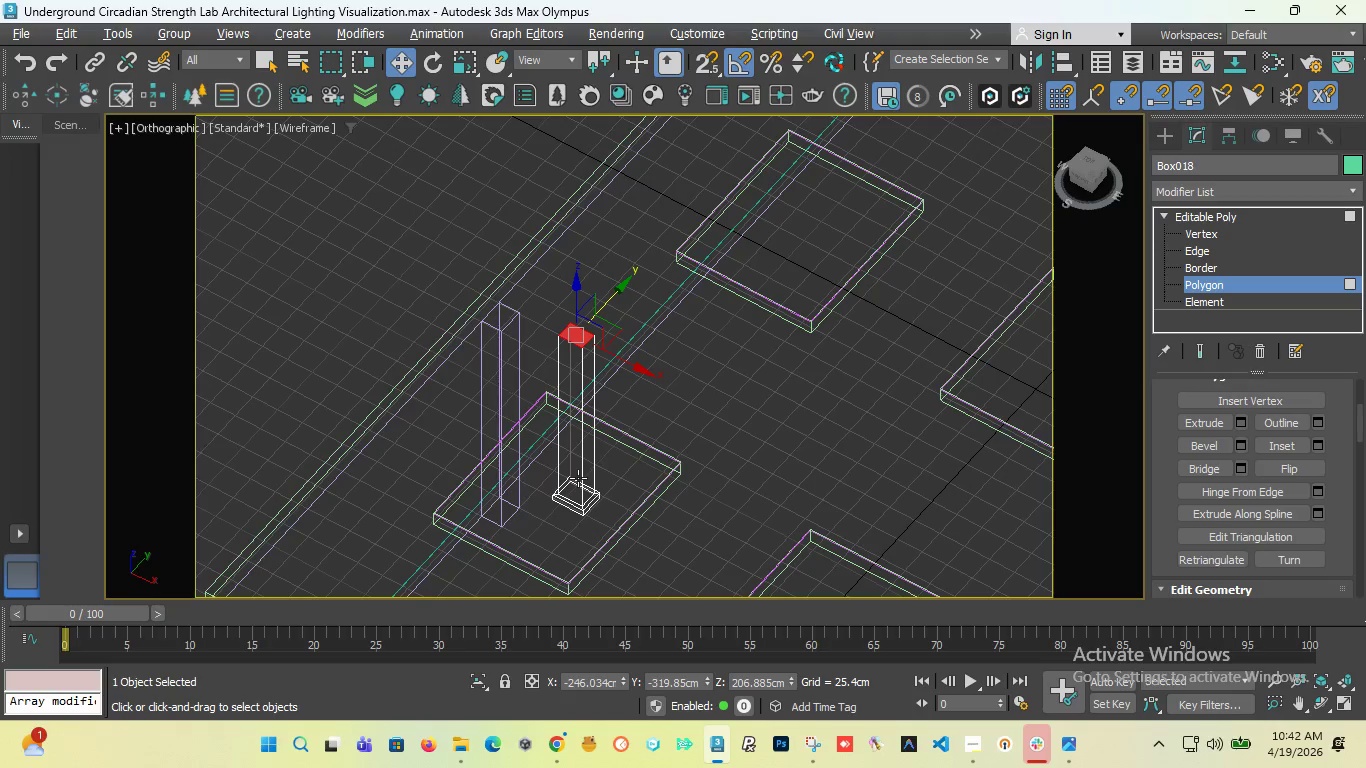 
scroll: coordinate [571, 466], scroll_direction: up, amount: 1.0
 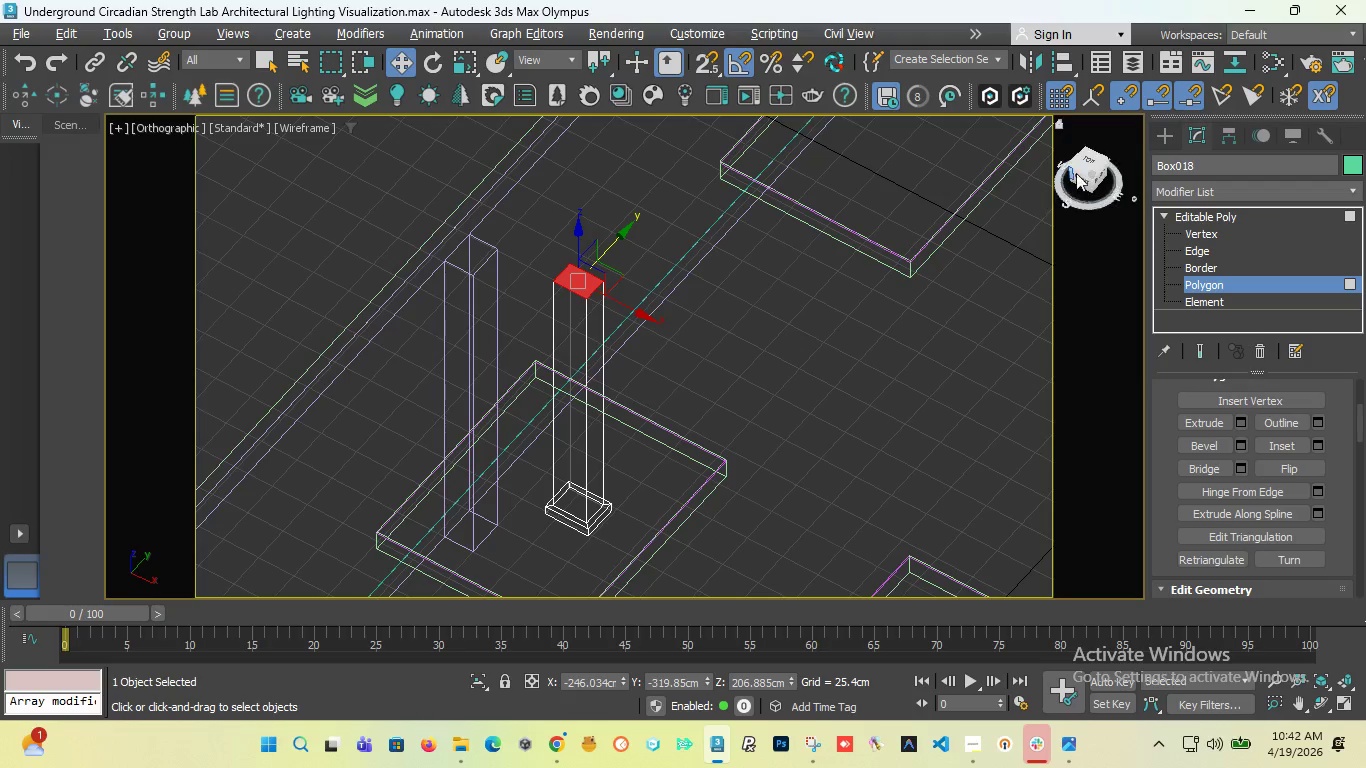 
scroll: coordinate [526, 320], scroll_direction: down, amount: 2.0
 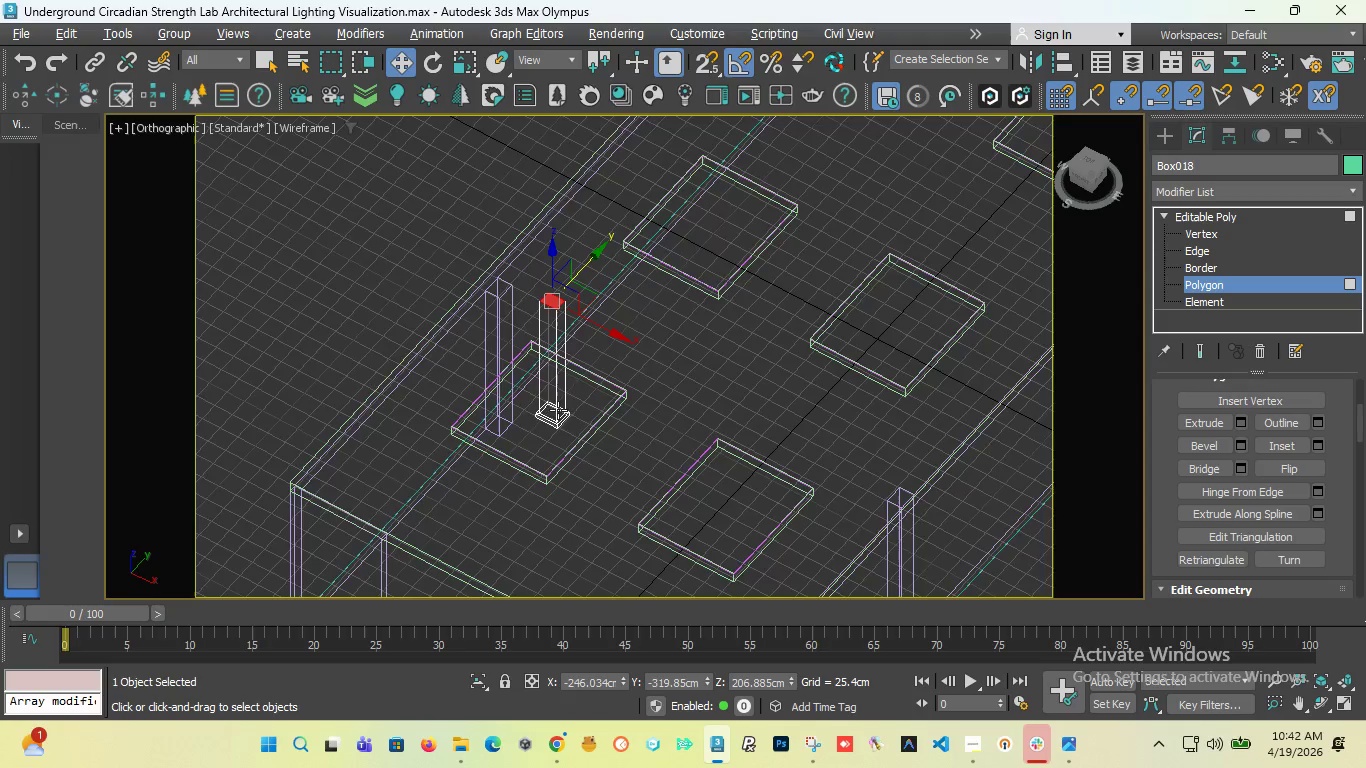 
scroll: coordinate [558, 414], scroll_direction: up, amount: 2.0
 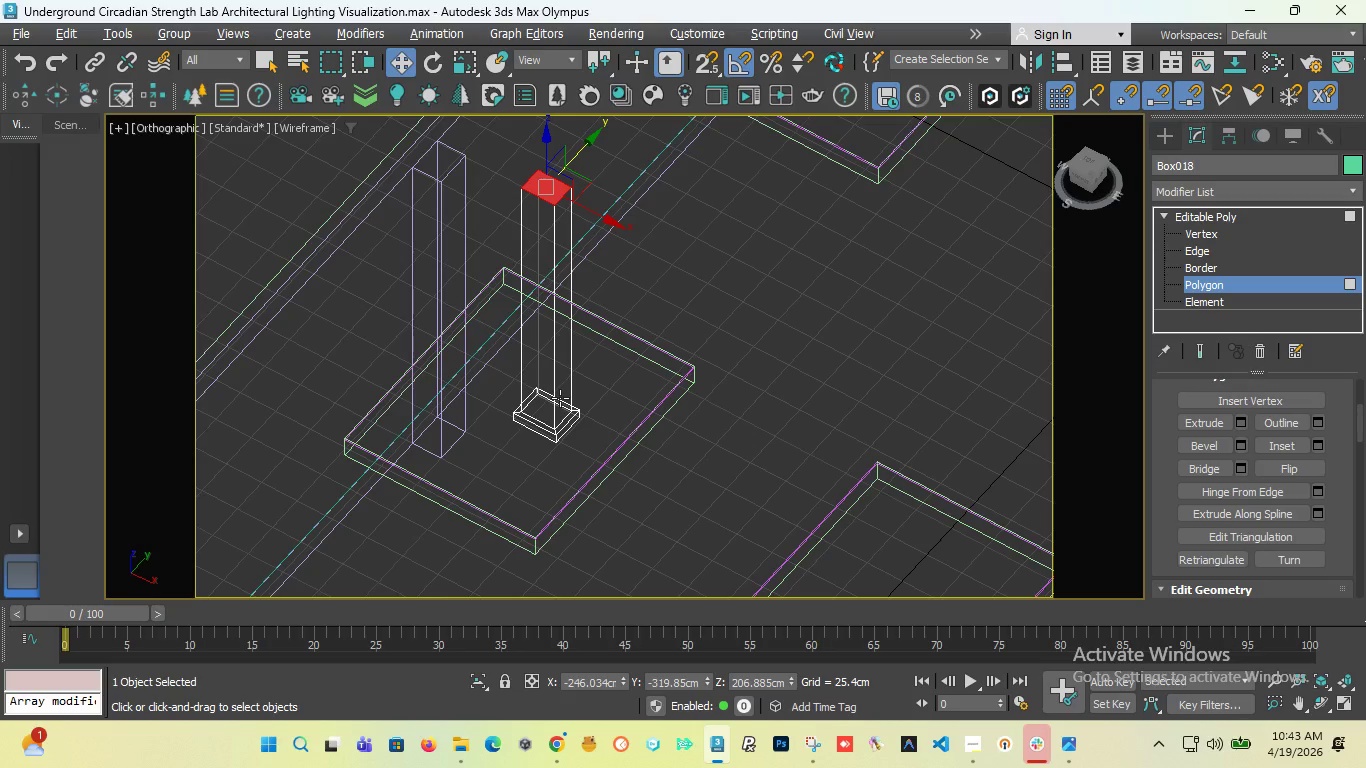 
wait(18.11)
 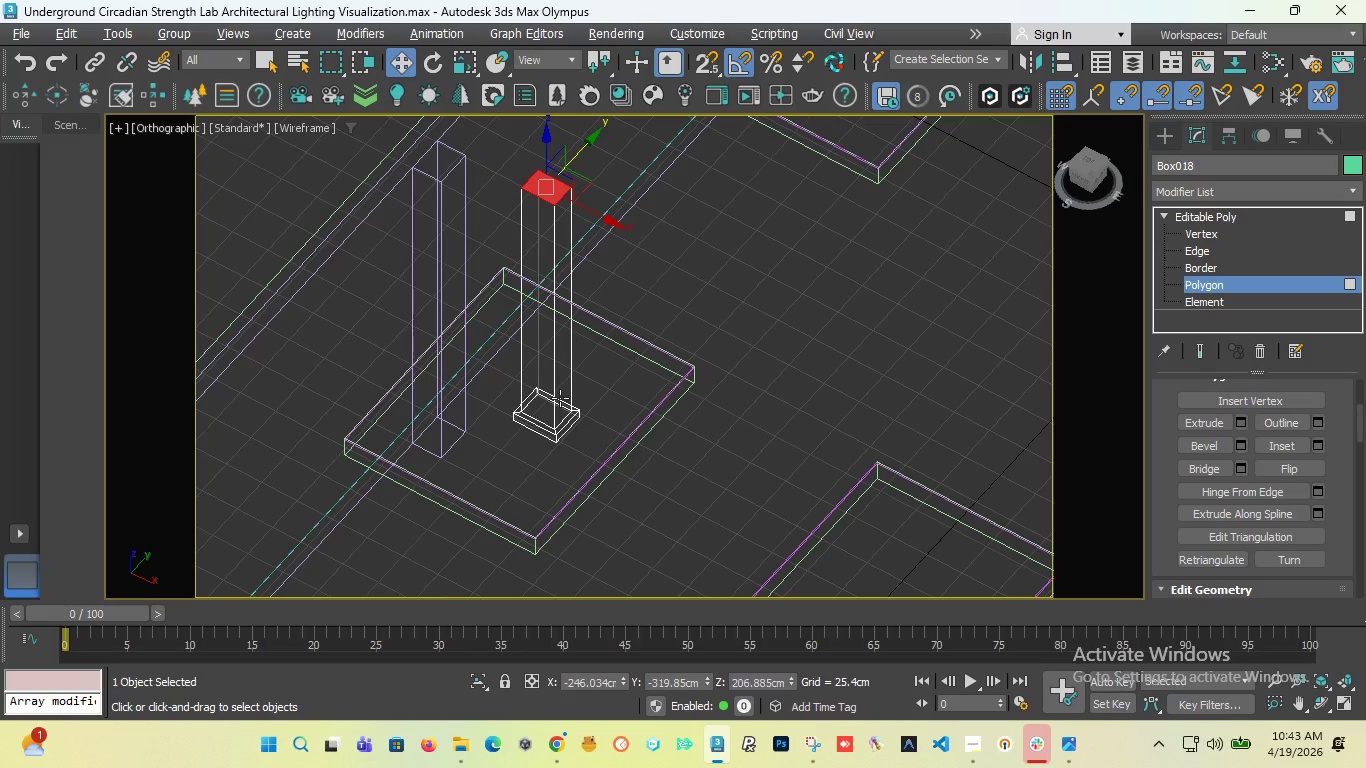 
scroll: coordinate [540, 239], scroll_direction: up, amount: 4.0
 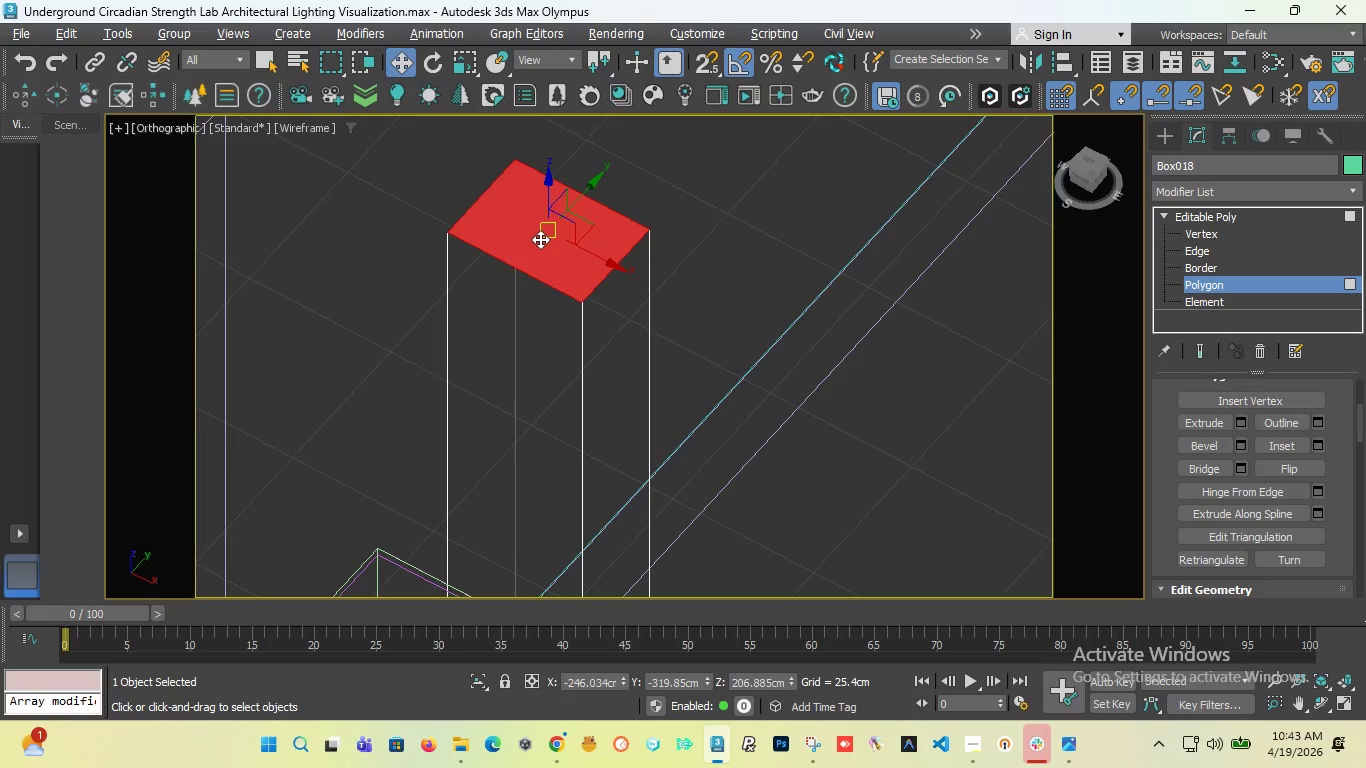 
wait(10.58)
 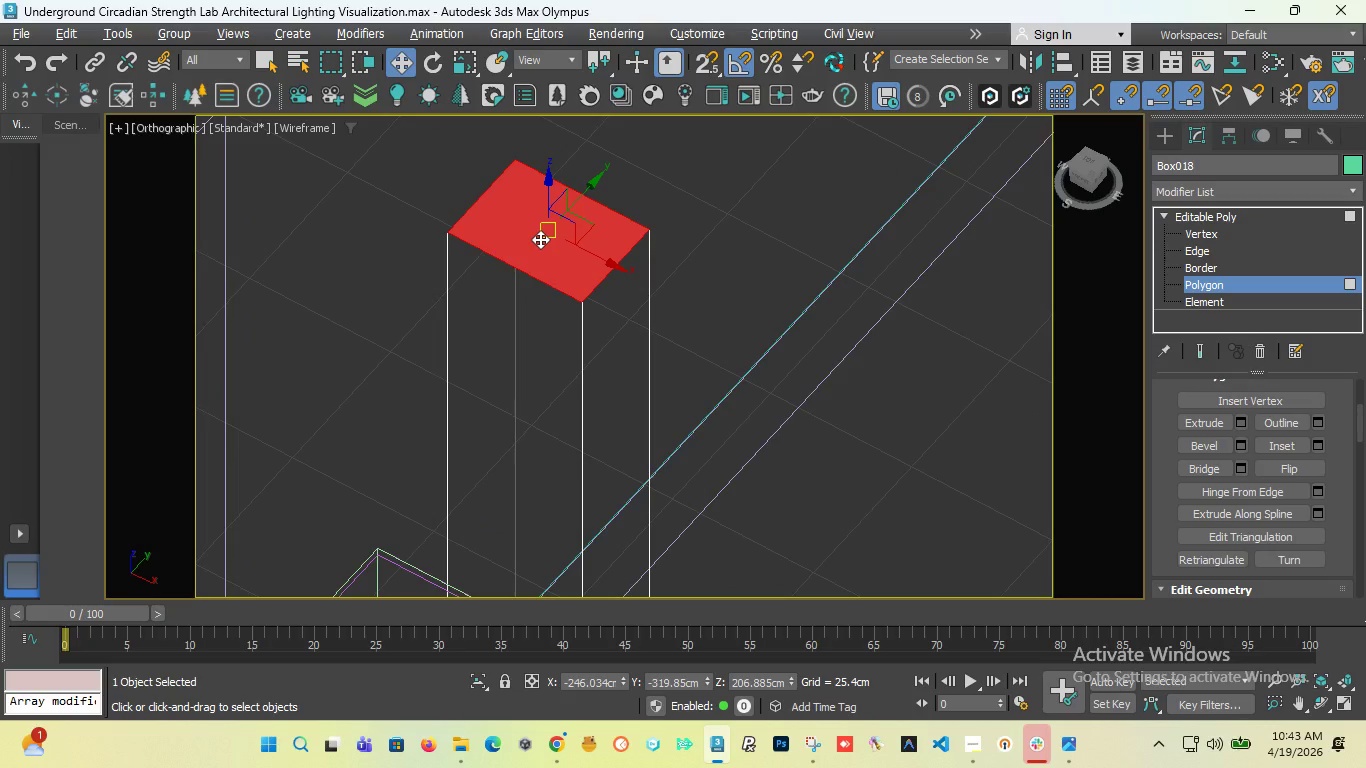 
scroll: coordinate [518, 314], scroll_direction: down, amount: 2.0
 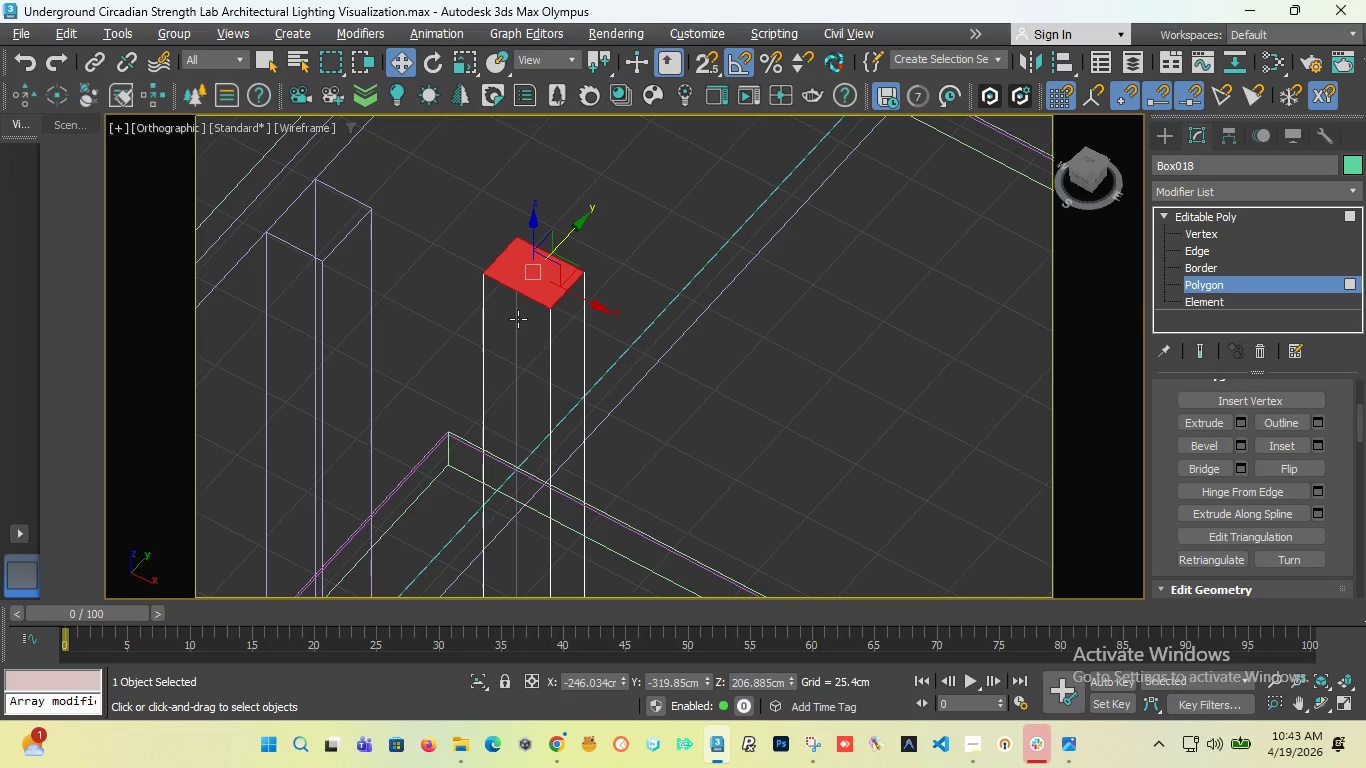 
wait(13.13)
 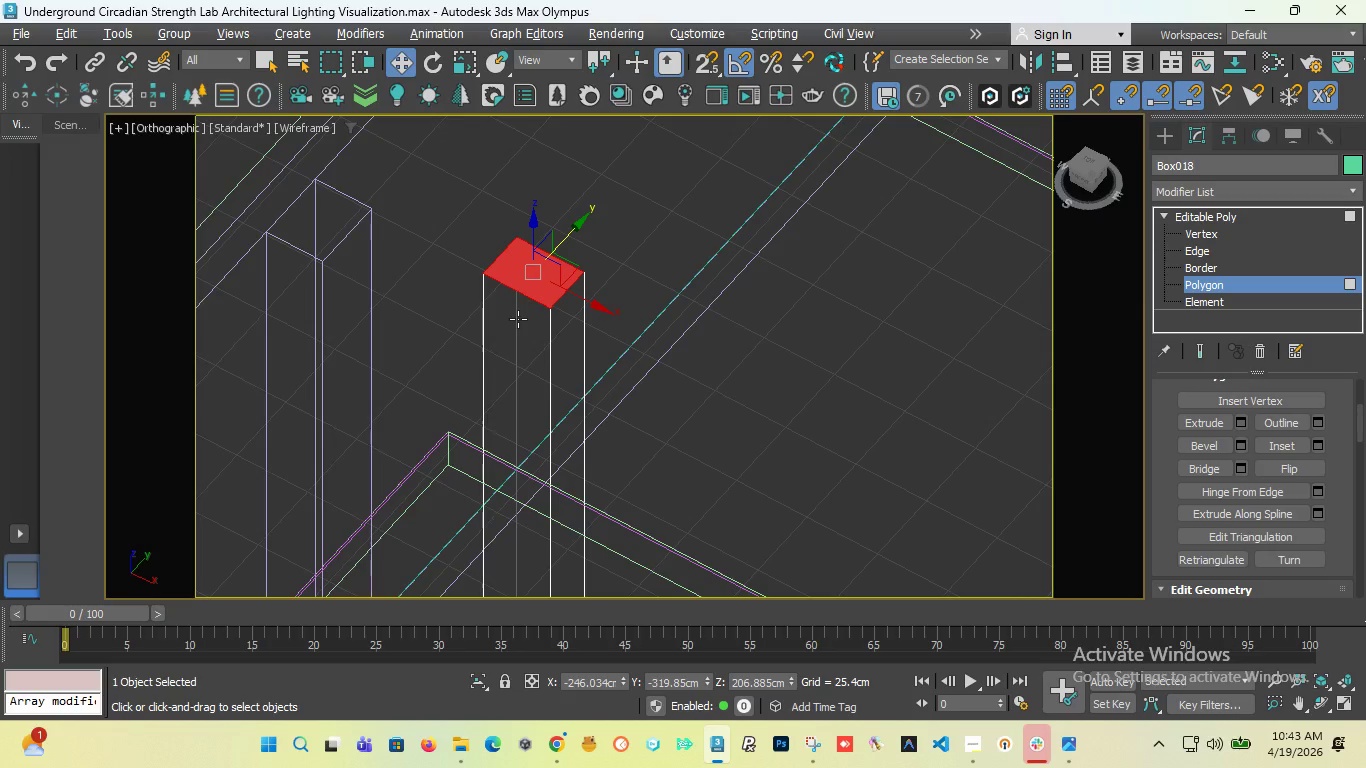 
scroll: coordinate [516, 284], scroll_direction: down, amount: 2.0
 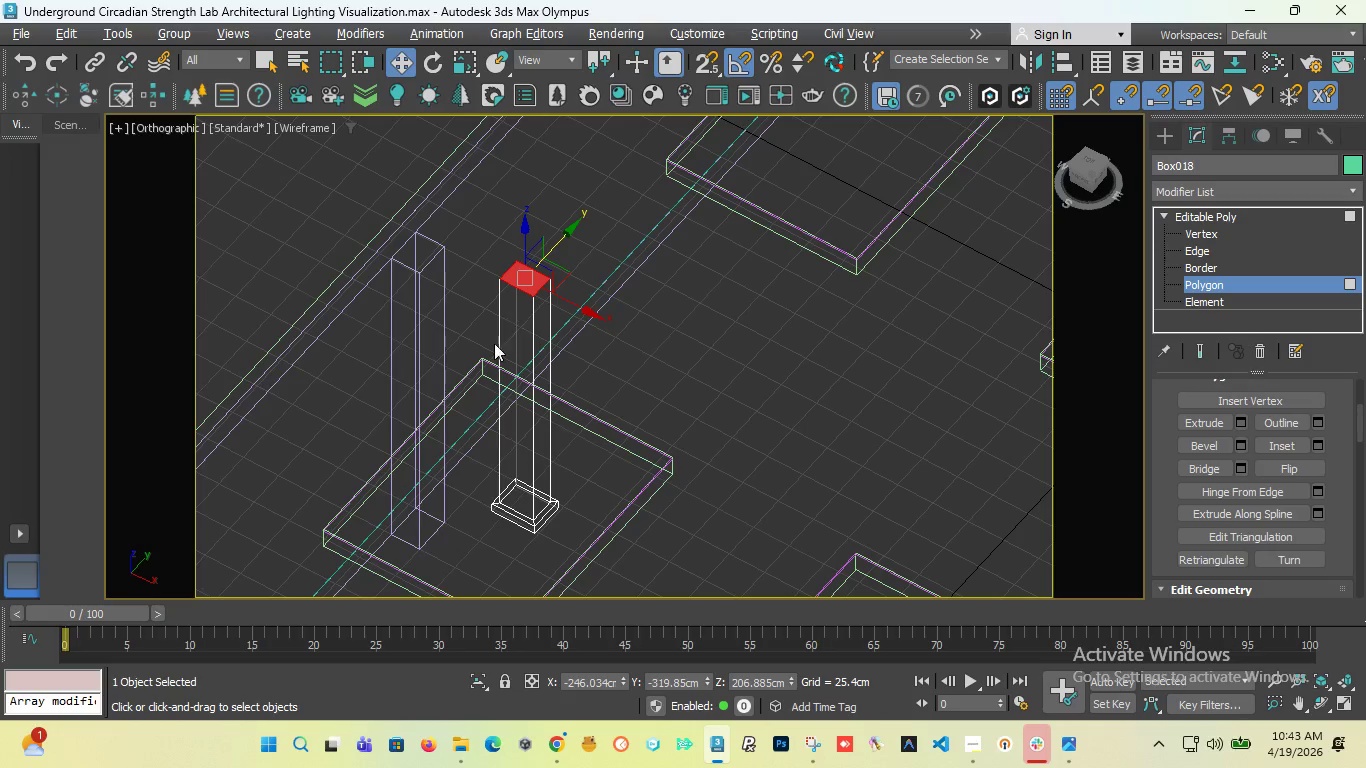 
wait(7.32)
 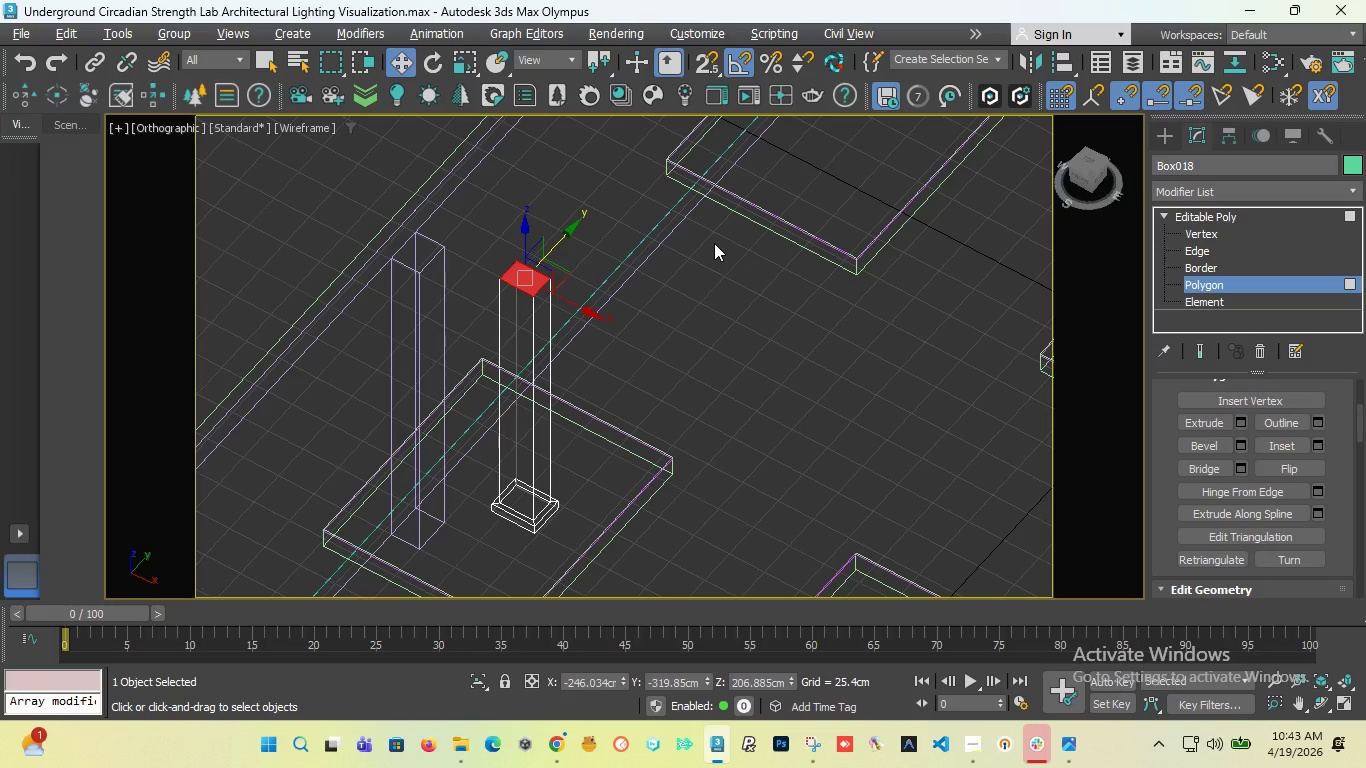 
left_click([1158, 132])
 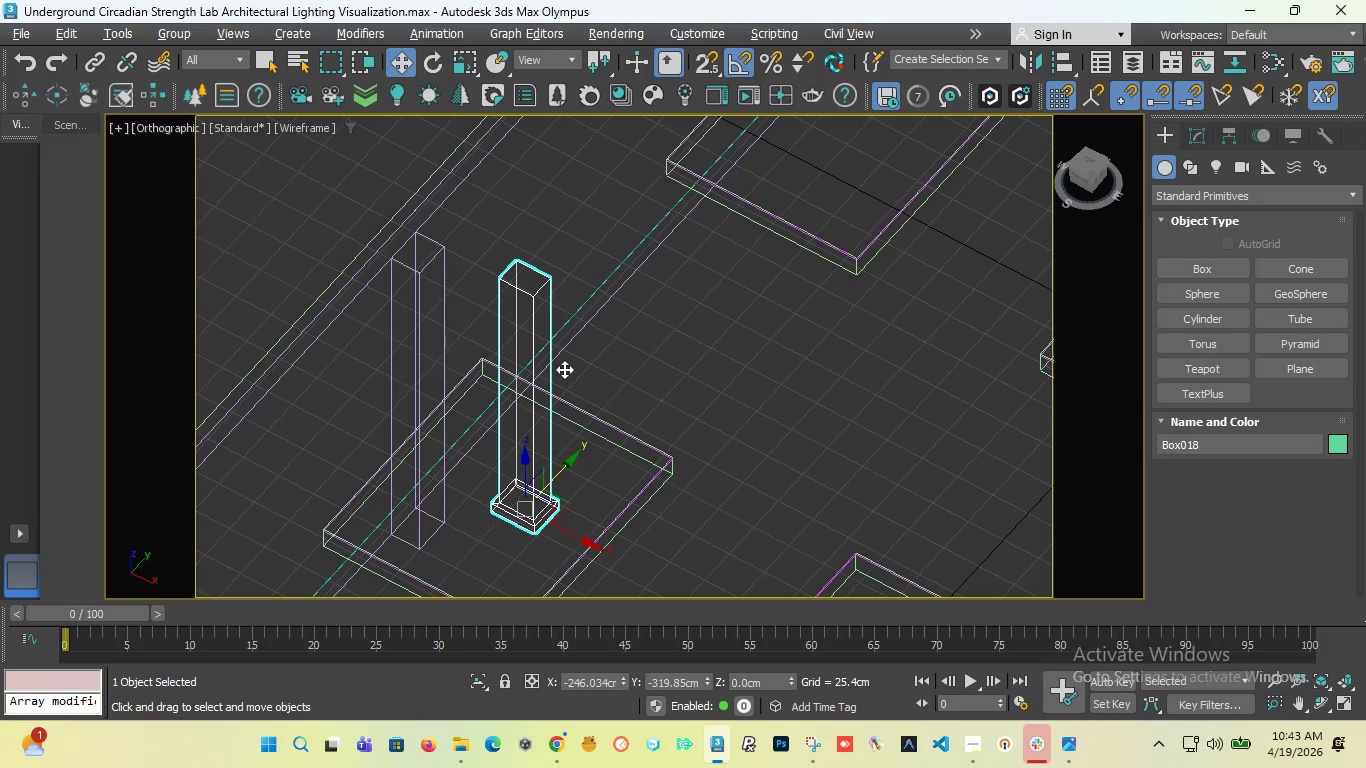 
wait(5.3)
 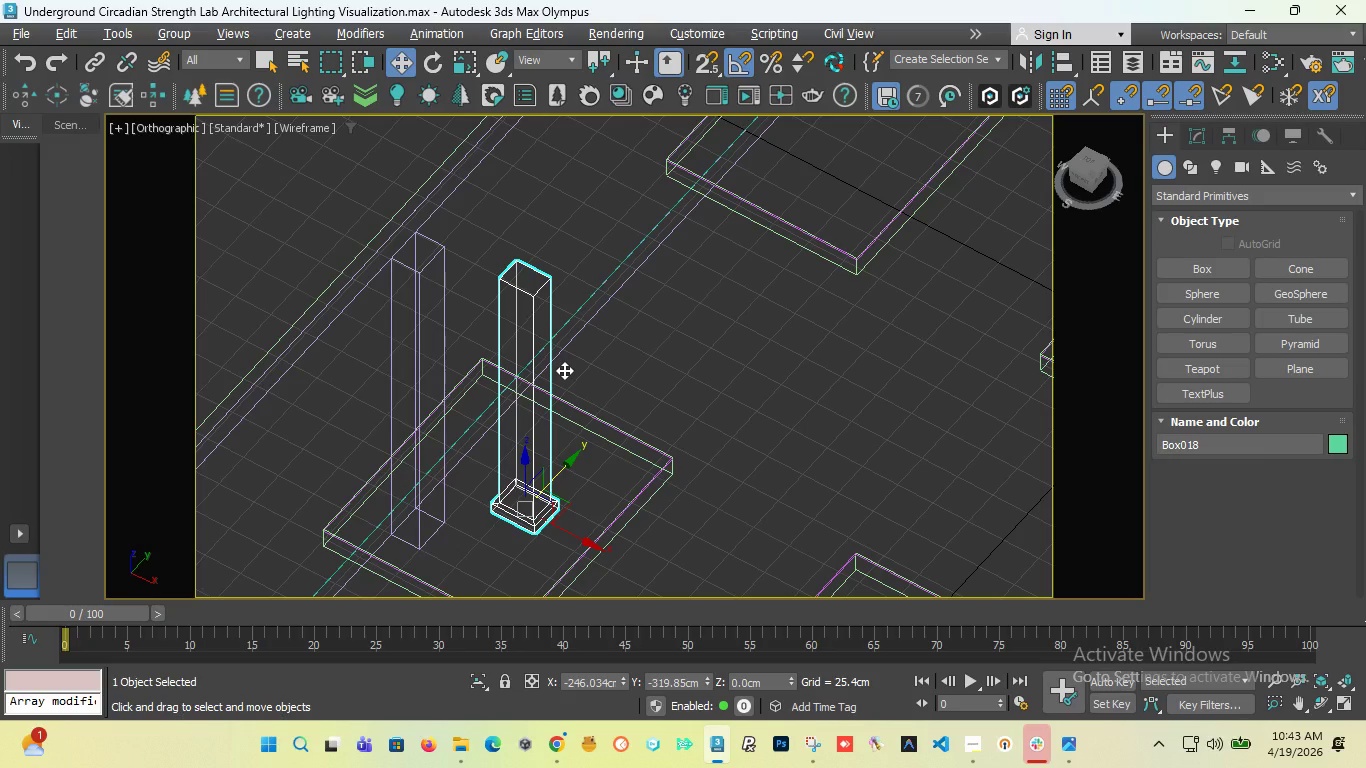 
scroll: coordinate [564, 362], scroll_direction: down, amount: 2.0
 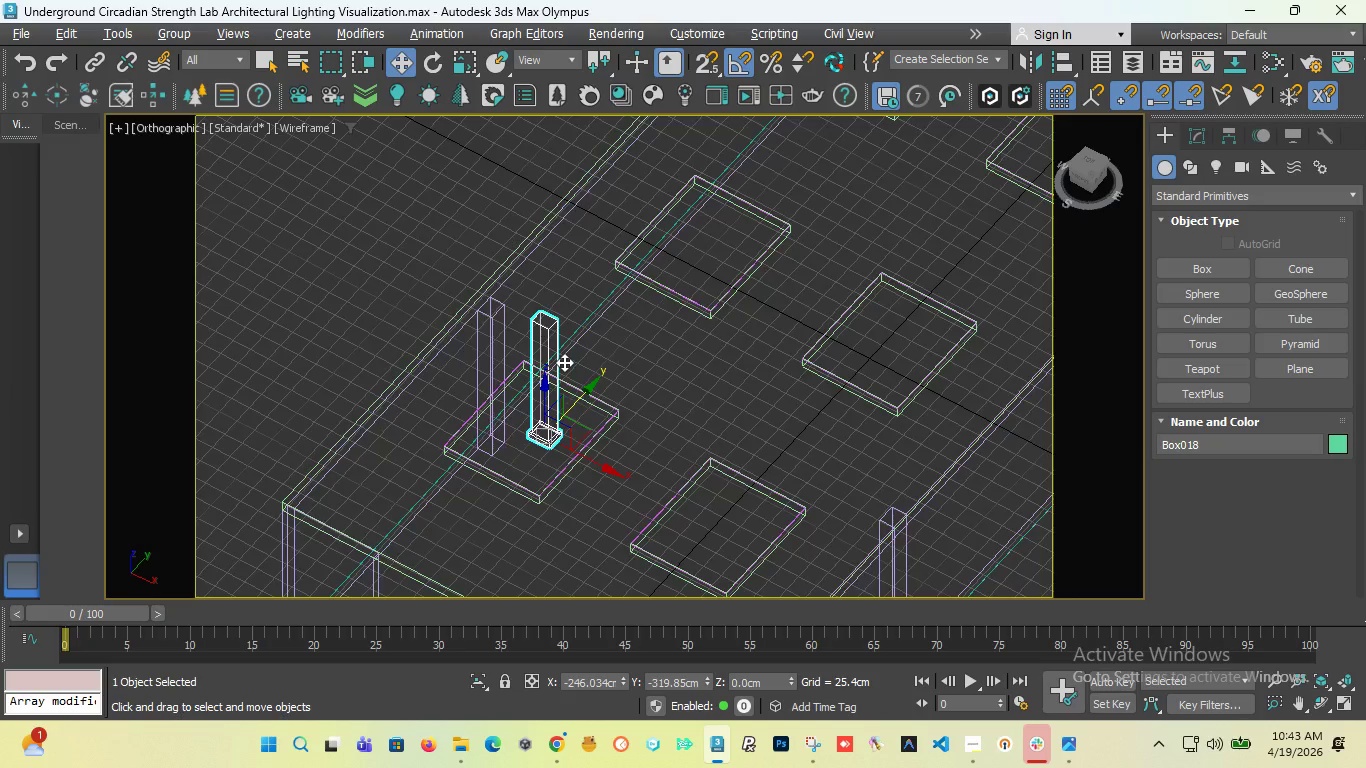 
scroll: coordinate [564, 362], scroll_direction: up, amount: 3.0
 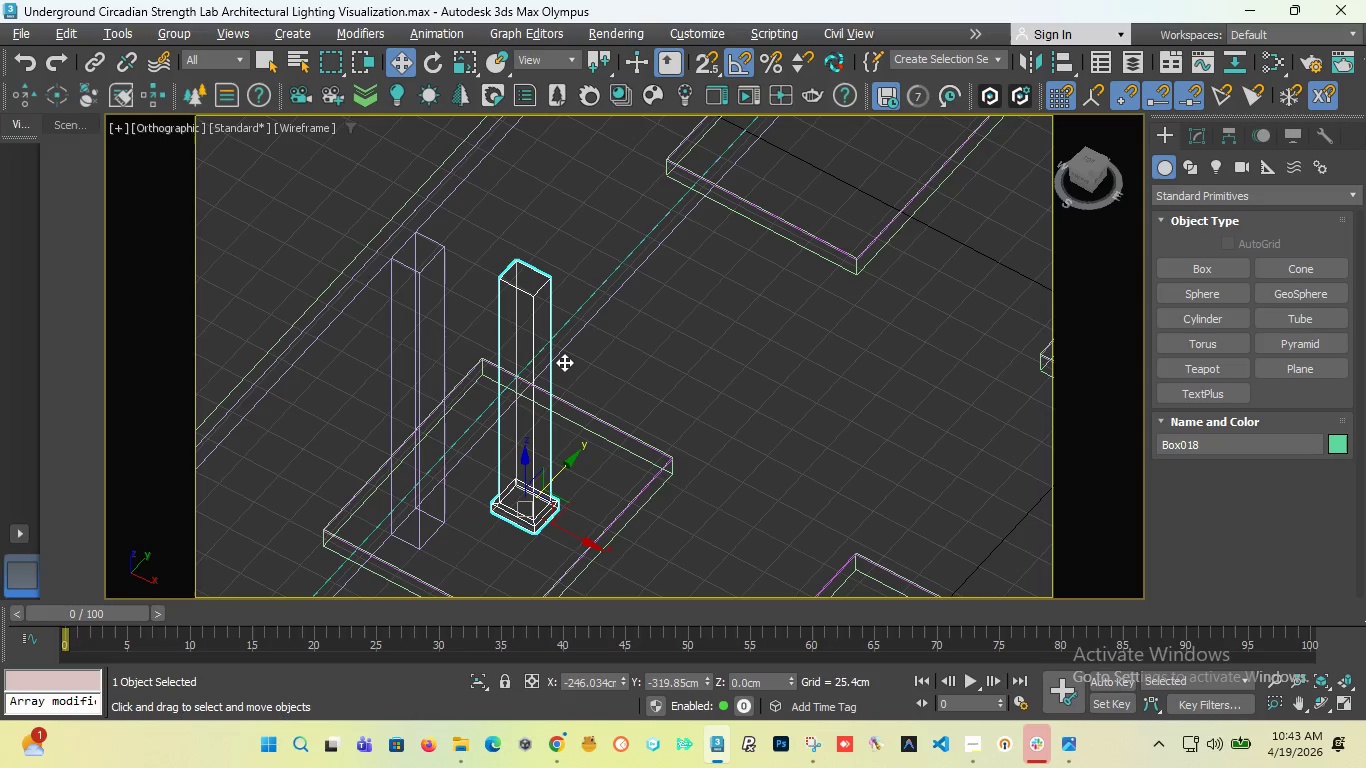 
scroll: coordinate [564, 362], scroll_direction: down, amount: 1.0
 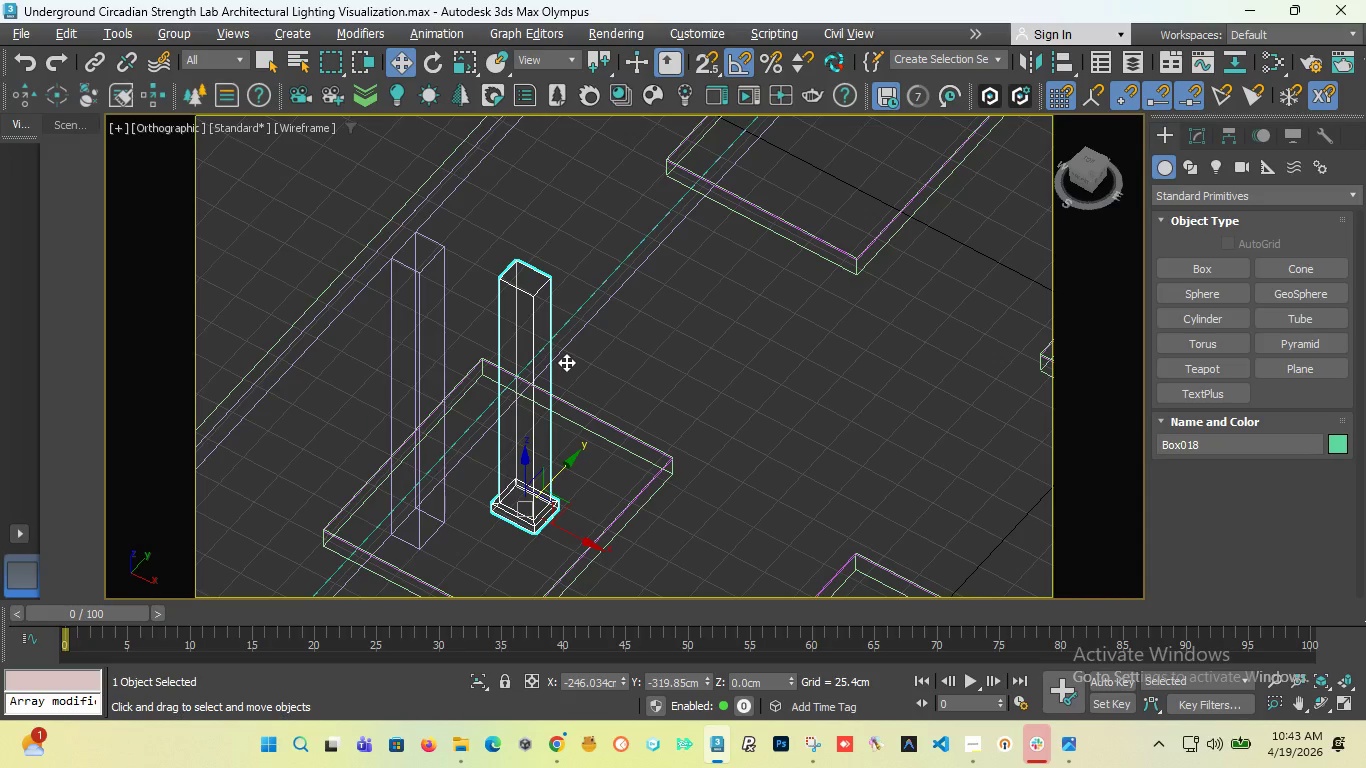 
key(T)
 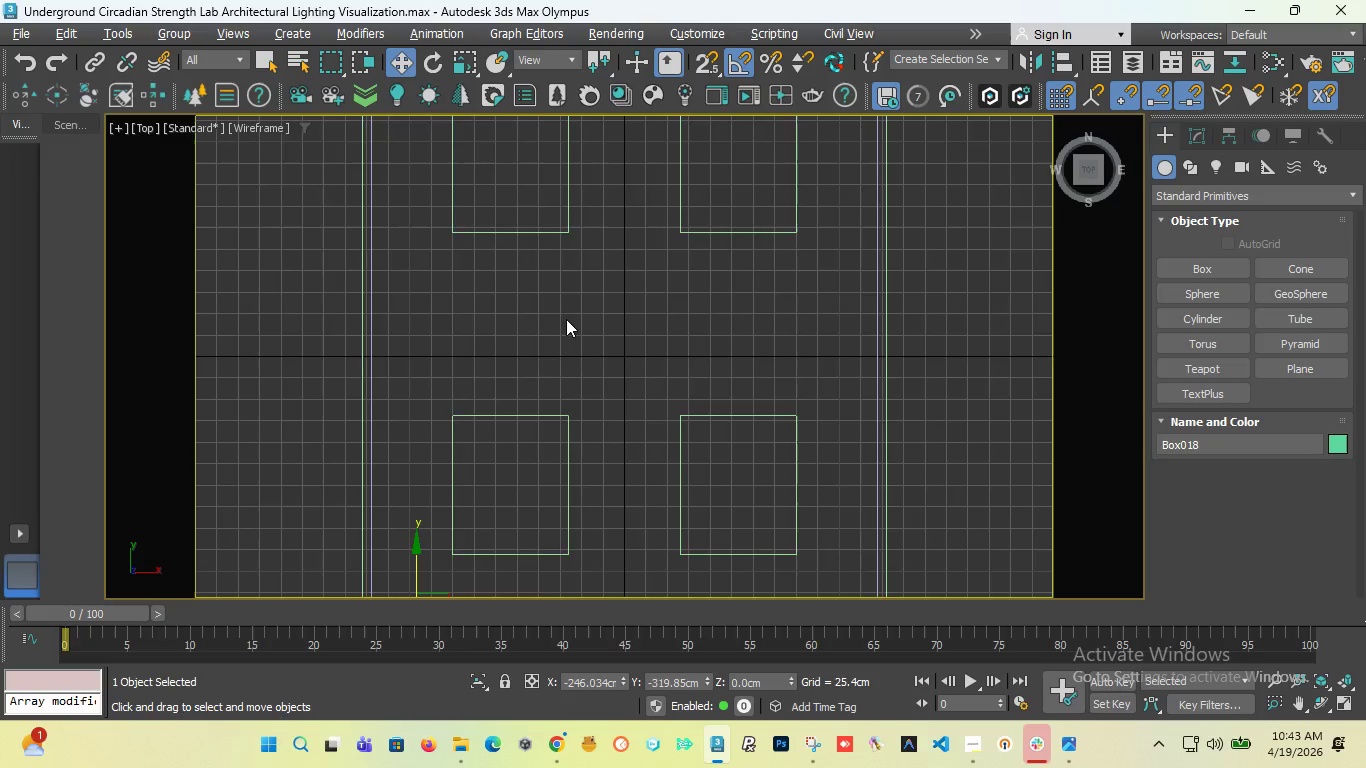 
scroll: coordinate [567, 315], scroll_direction: down, amount: 7.0
 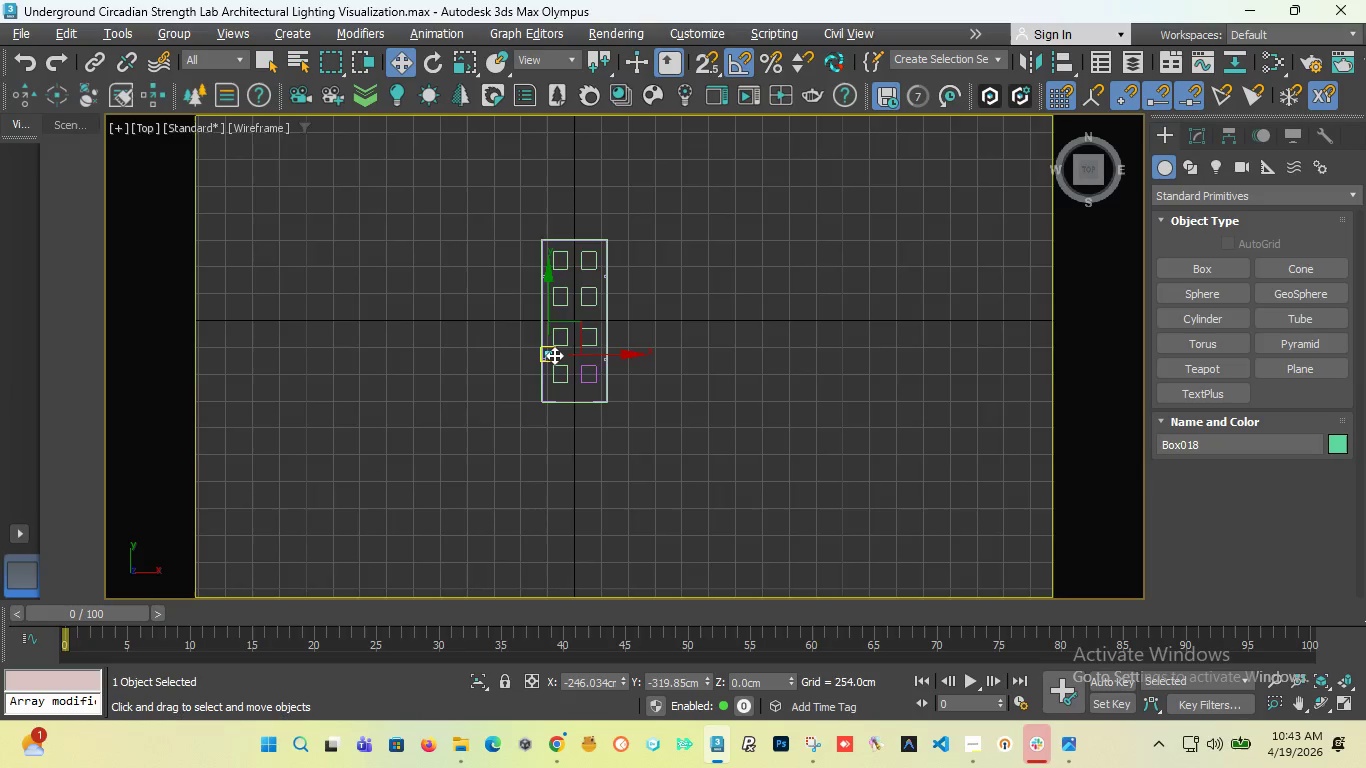 
scroll: coordinate [499, 341], scroll_direction: up, amount: 9.0
 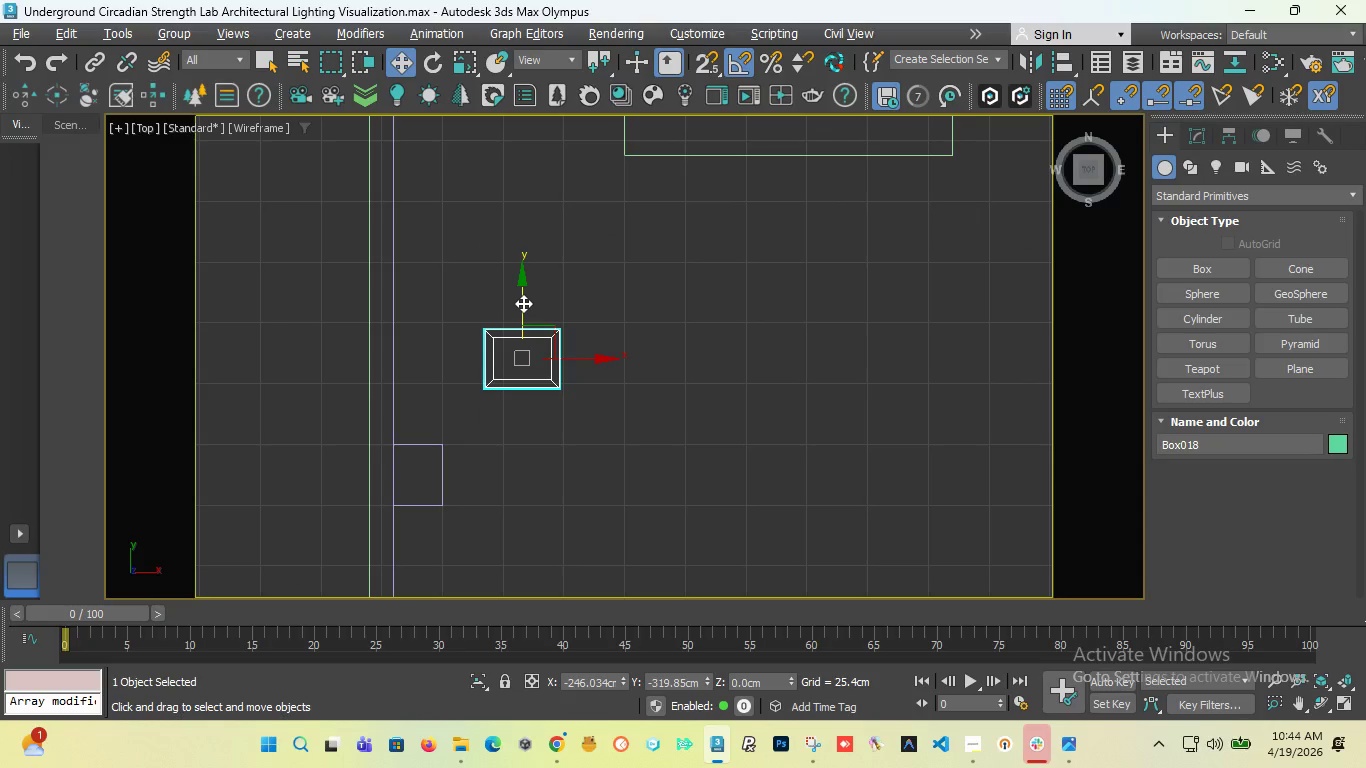 
scroll: coordinate [529, 295], scroll_direction: down, amount: 7.0
 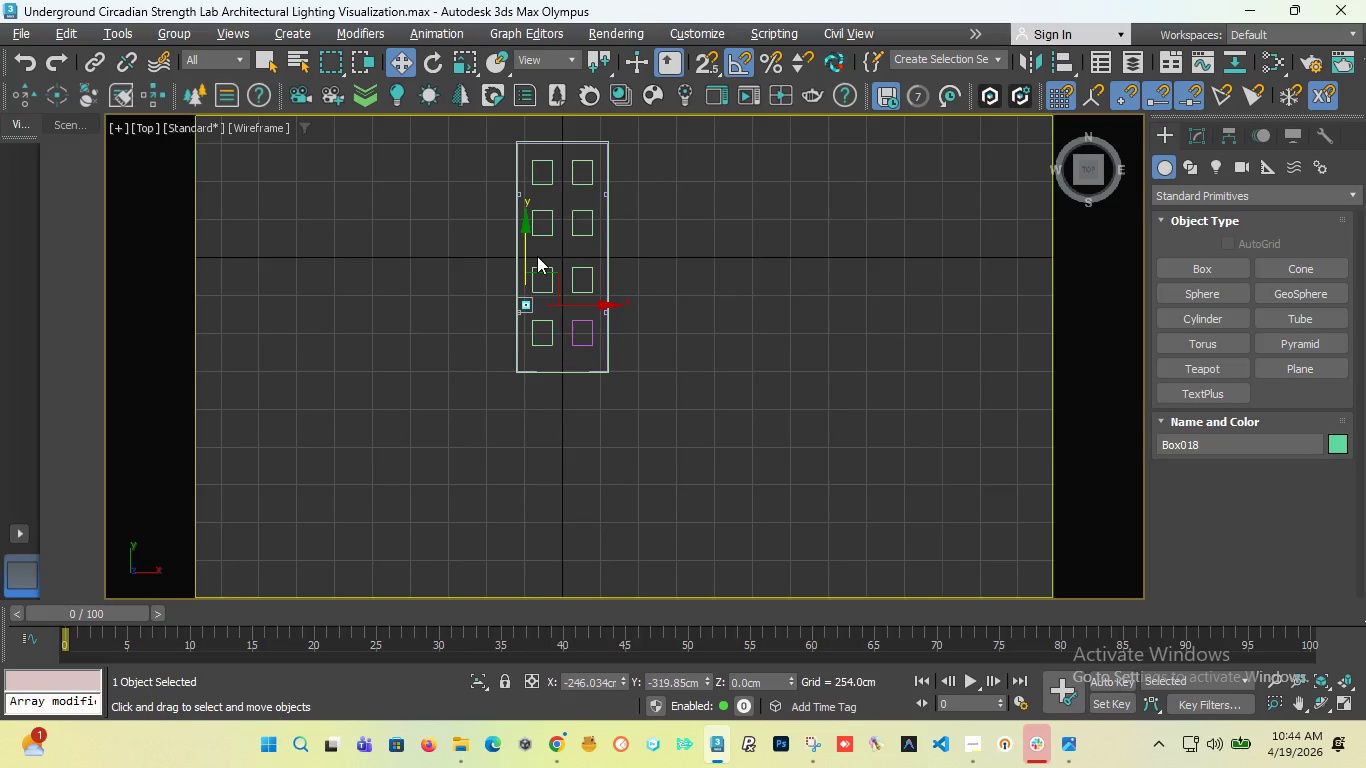 
scroll: coordinate [522, 300], scroll_direction: up, amount: 6.0
 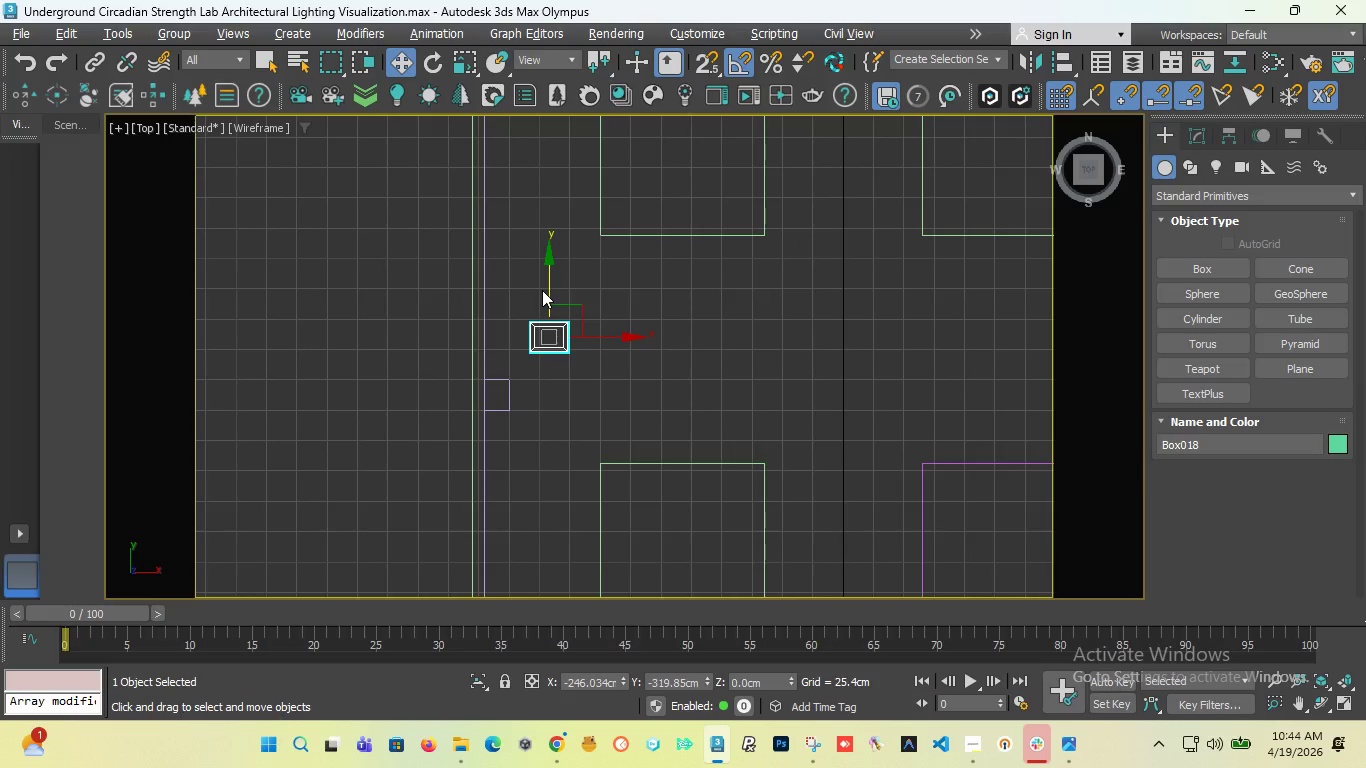 
hold_key(key=ShiftLeft, duration=2.22)
left_click_drag(start_coordinate=[550, 291], to_coordinate=[548, 99])
 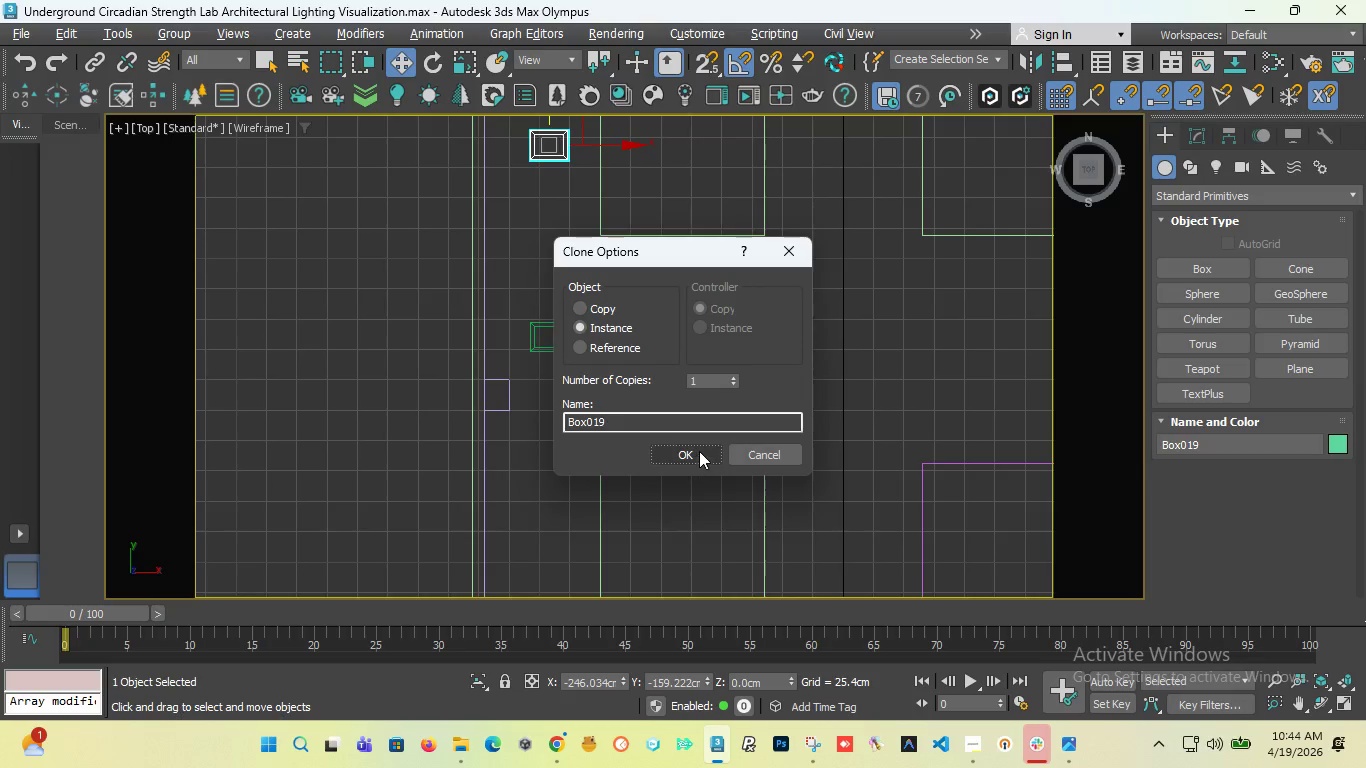 
left_click([699, 450])
 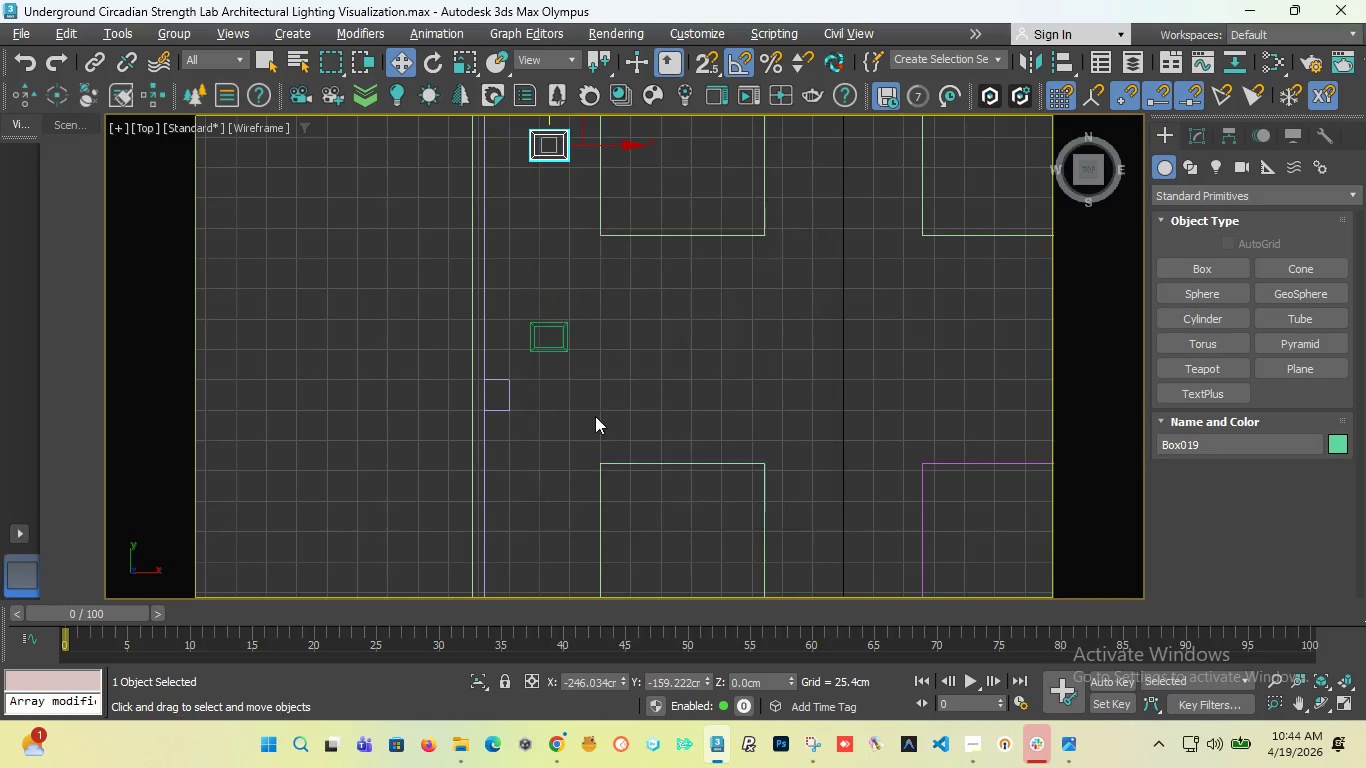 
scroll: coordinate [595, 416], scroll_direction: down, amount: 4.0
 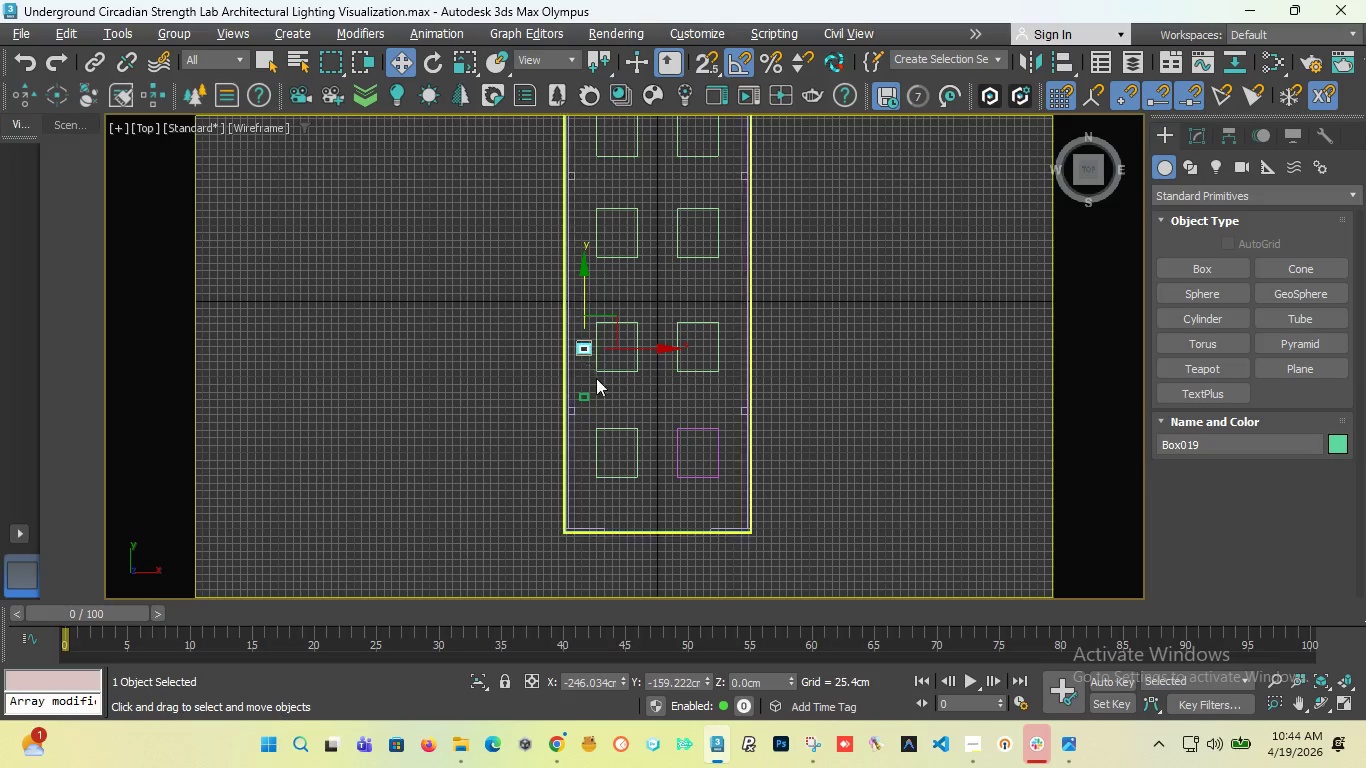 
scroll: coordinate [594, 392], scroll_direction: up, amount: 2.0
 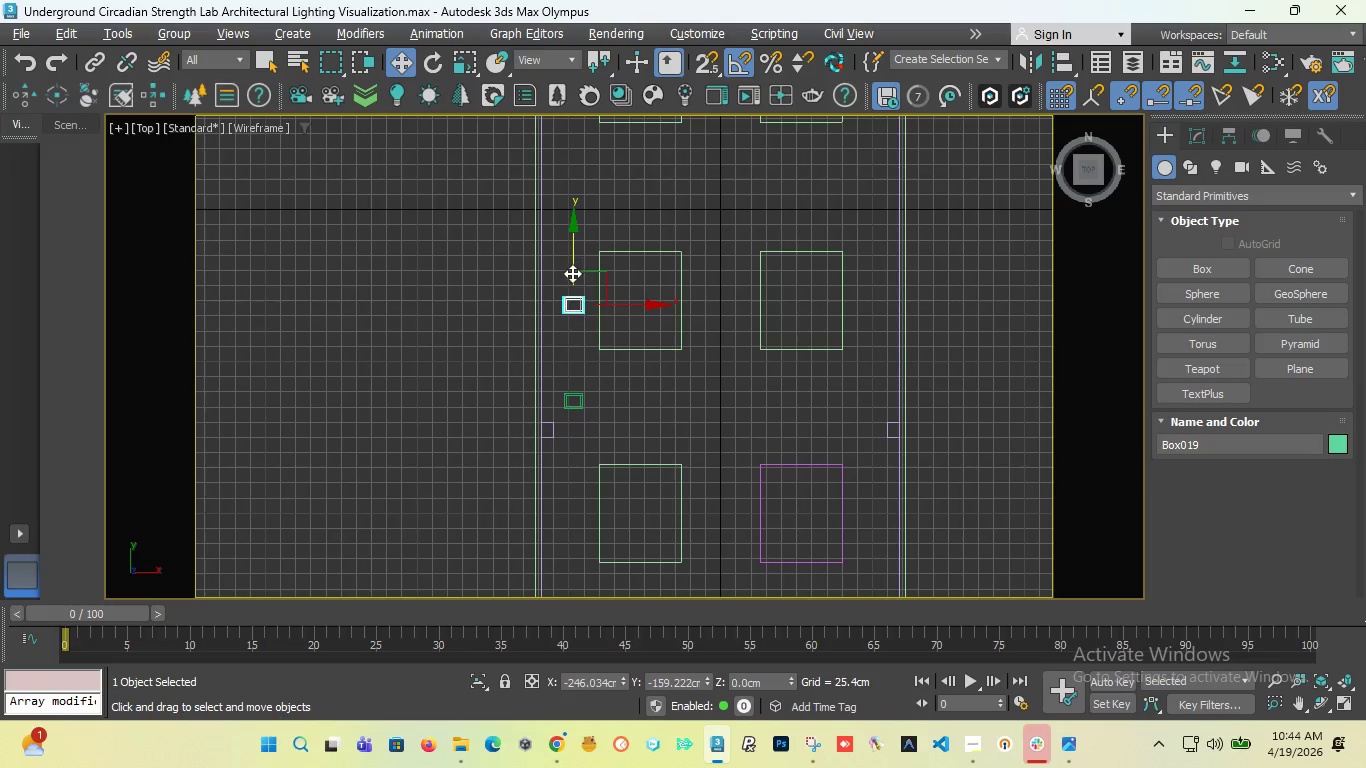 
left_click_drag(start_coordinate=[572, 273], to_coordinate=[571, 267])
 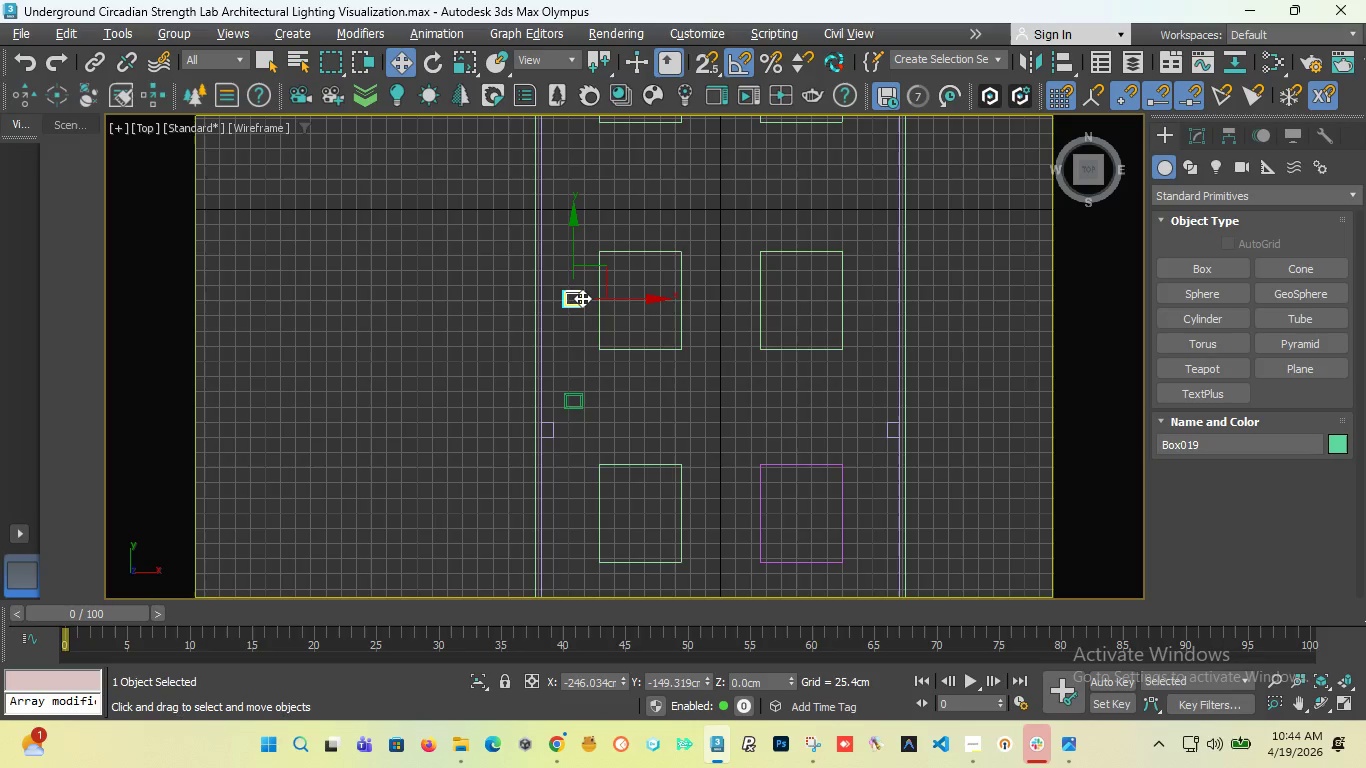 
wait(6.02)
 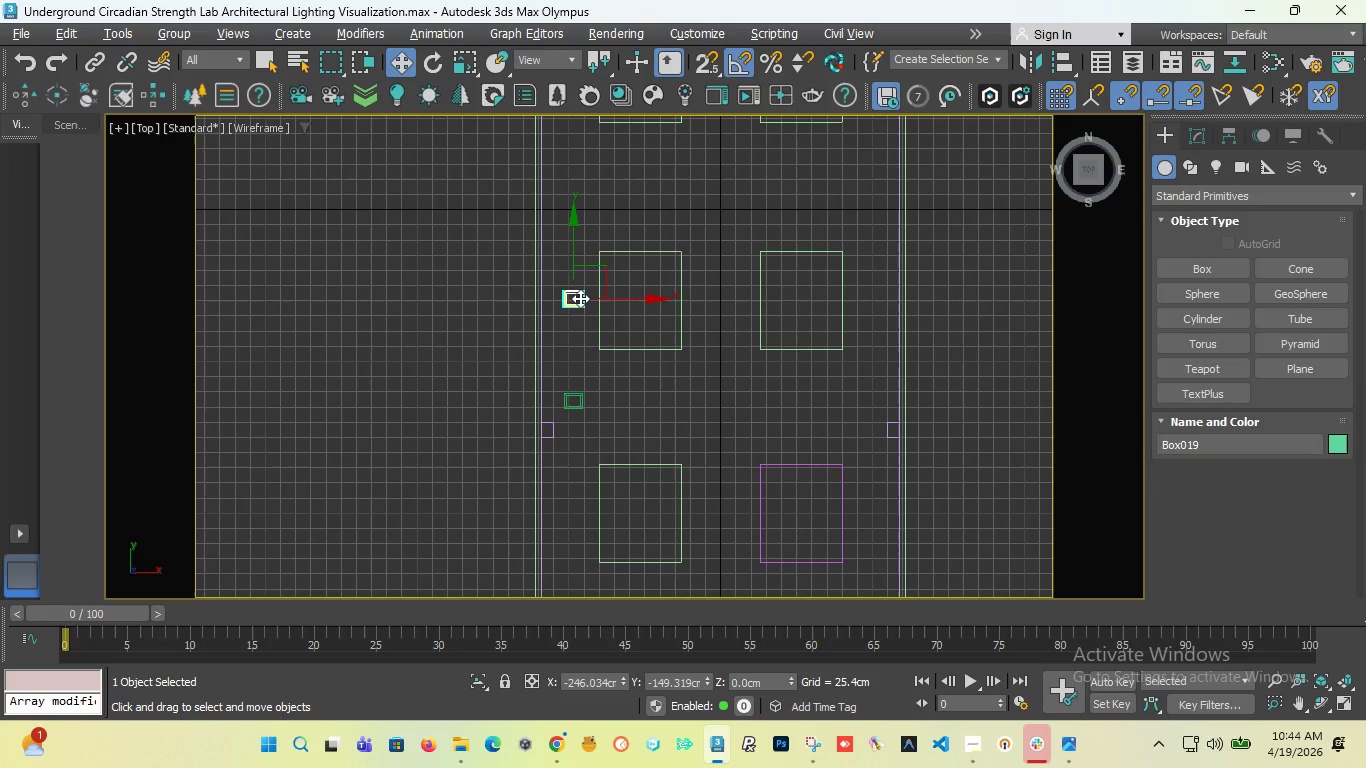 
key(Delete)
 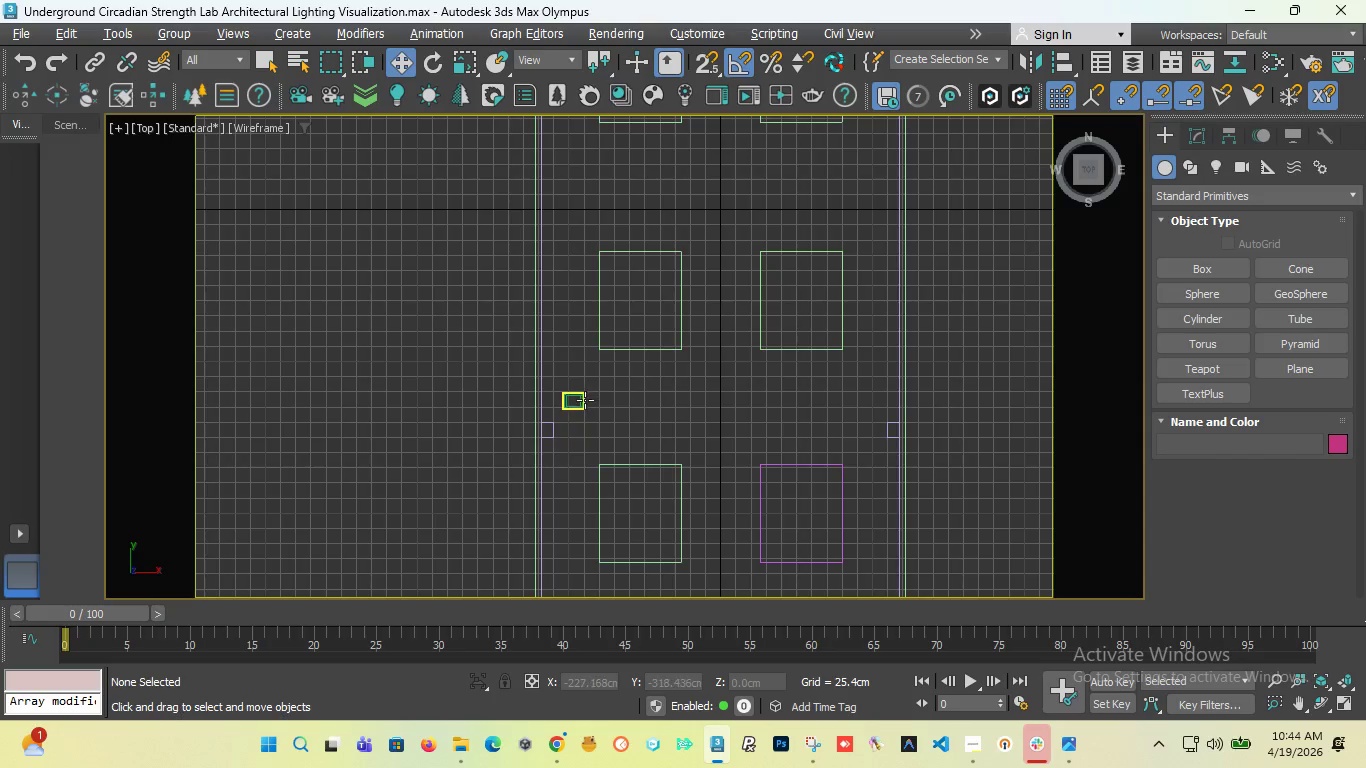 
left_click([585, 400])
 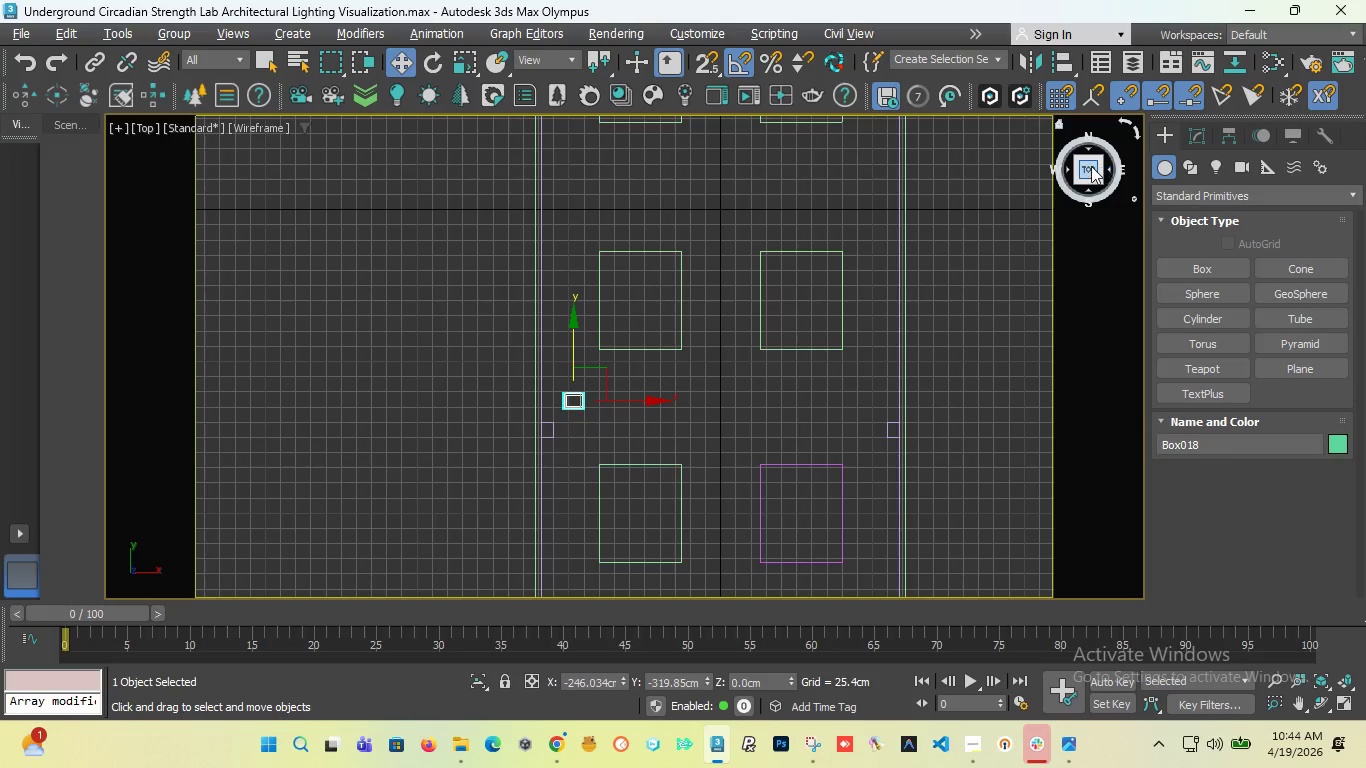 
left_click_drag(start_coordinate=[1091, 166], to_coordinate=[1087, 119])
 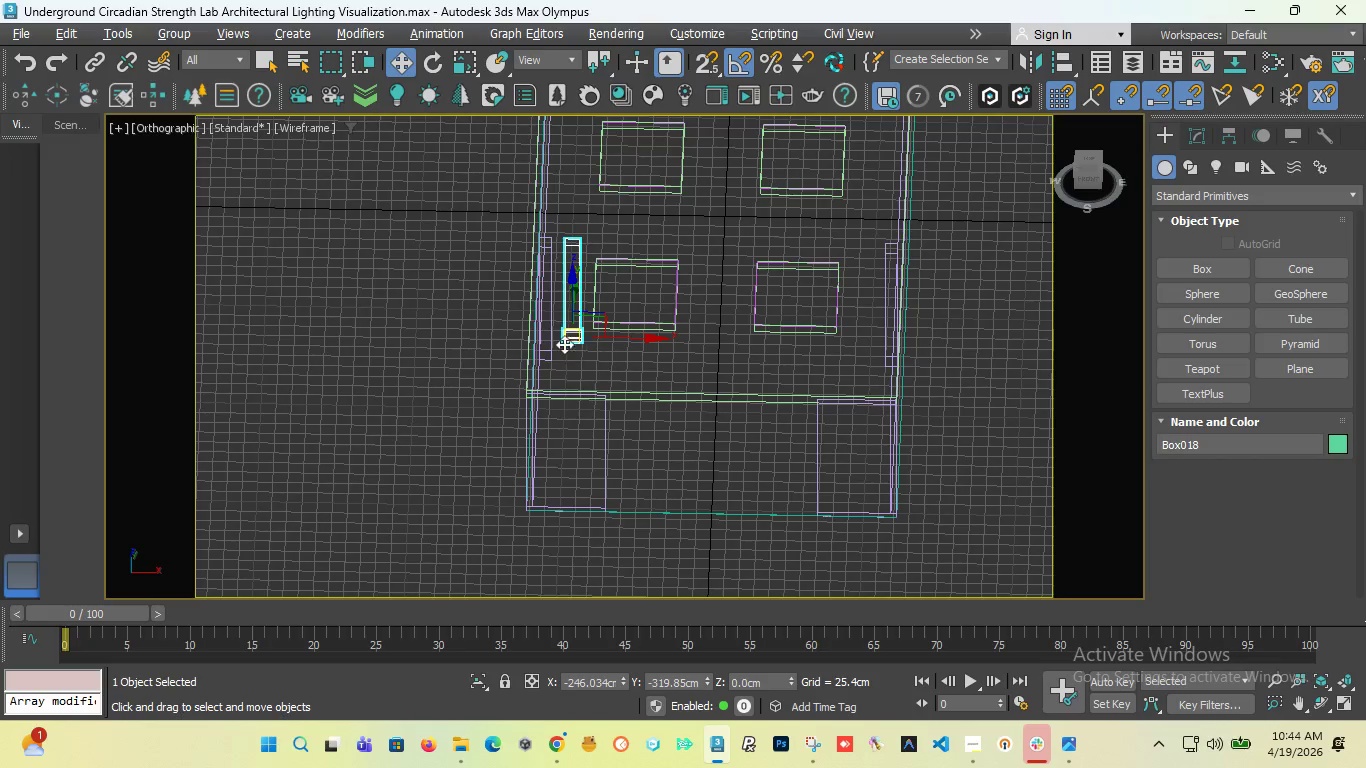 
scroll: coordinate [625, 292], scroll_direction: up, amount: 7.0
 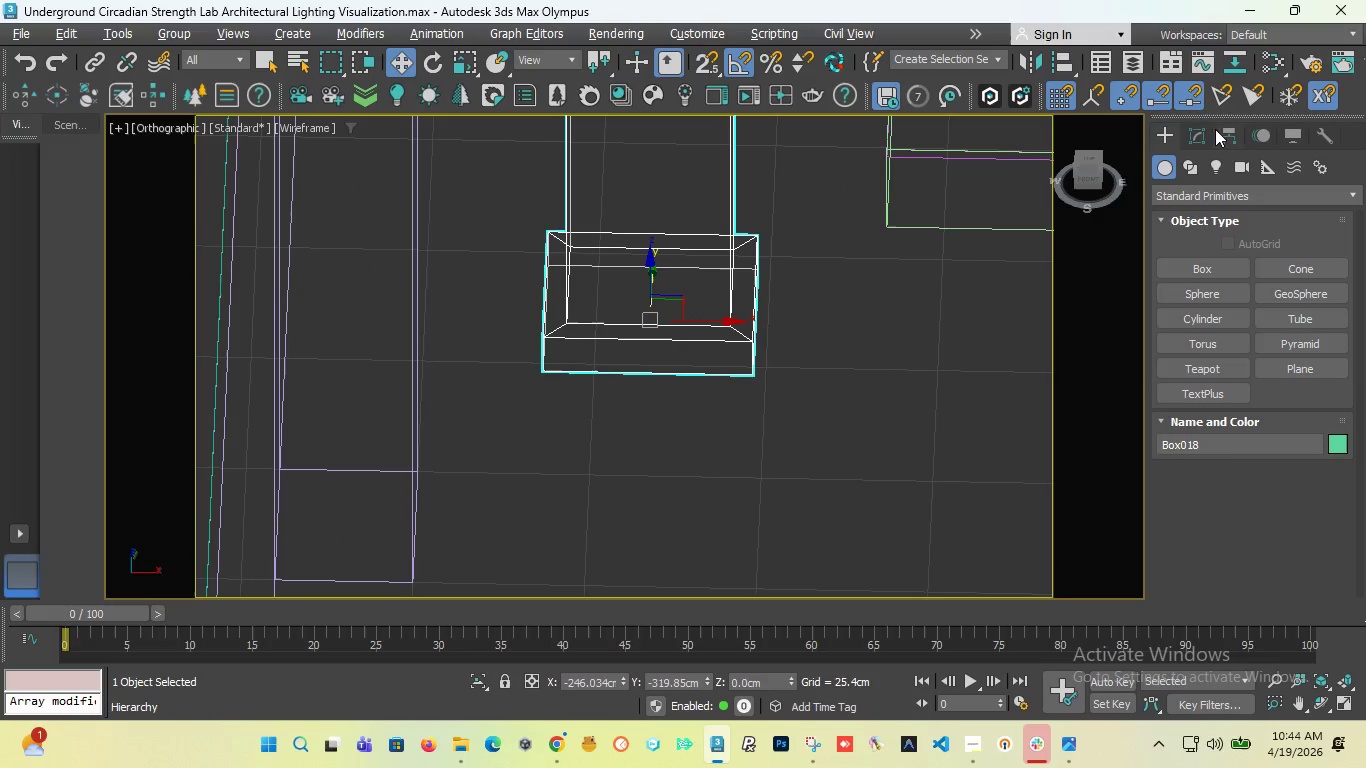 
left_click([1197, 129])
 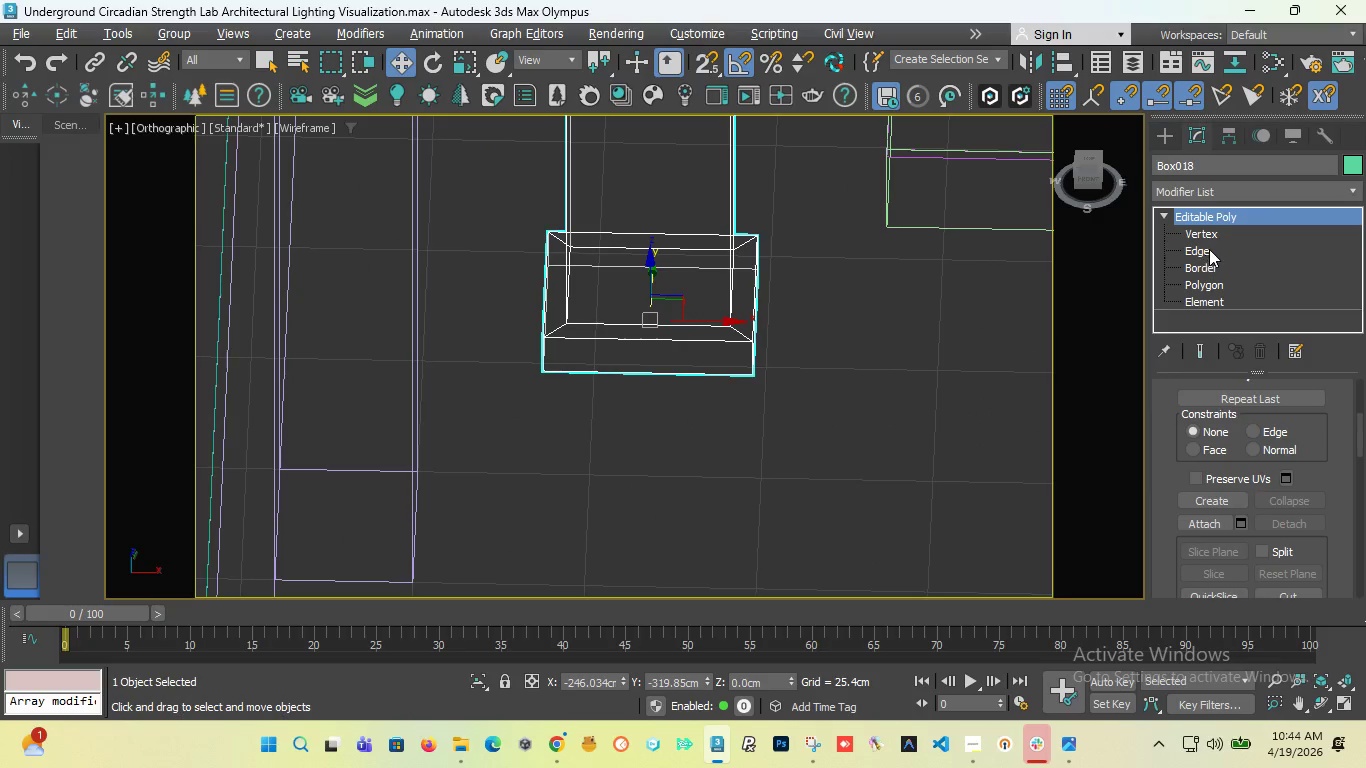 
left_click([1211, 235])
 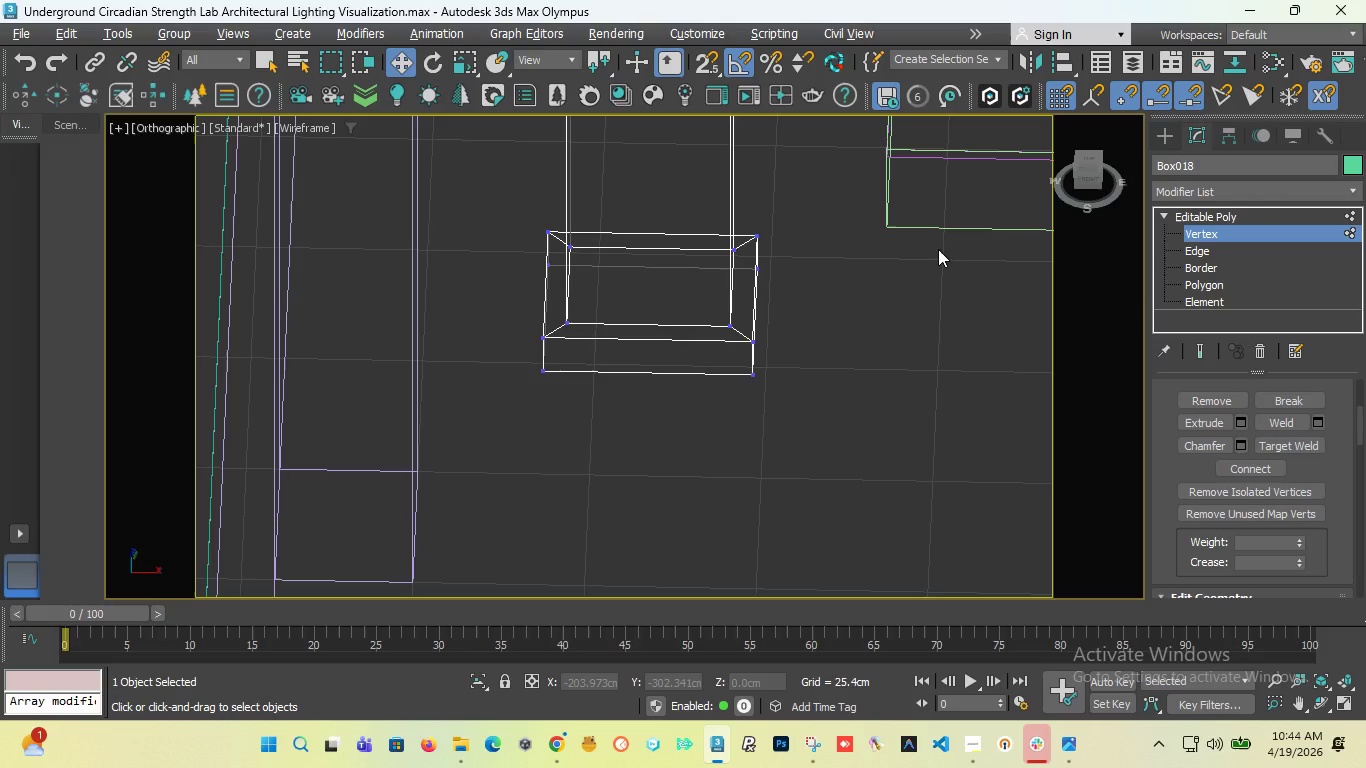 
key(F)
 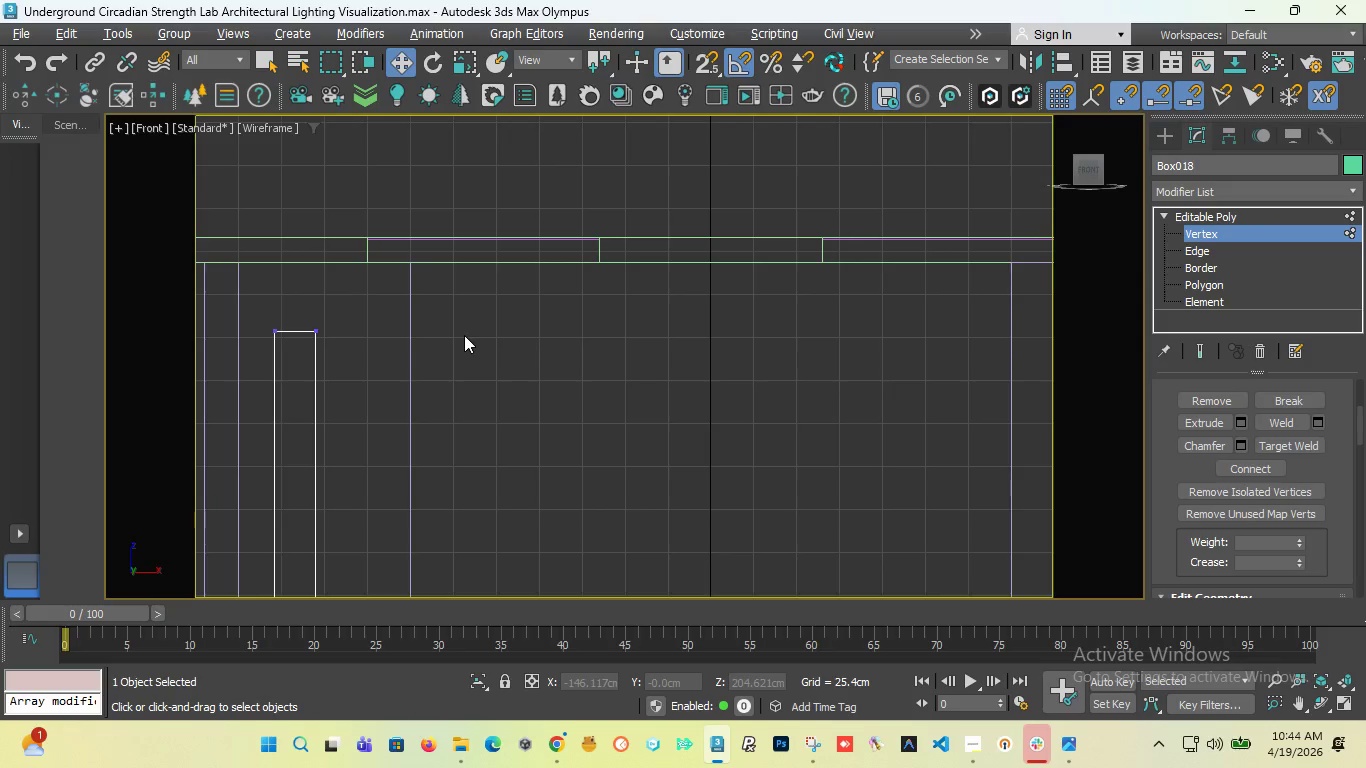 
scroll: coordinate [595, 348], scroll_direction: down, amount: 5.0
 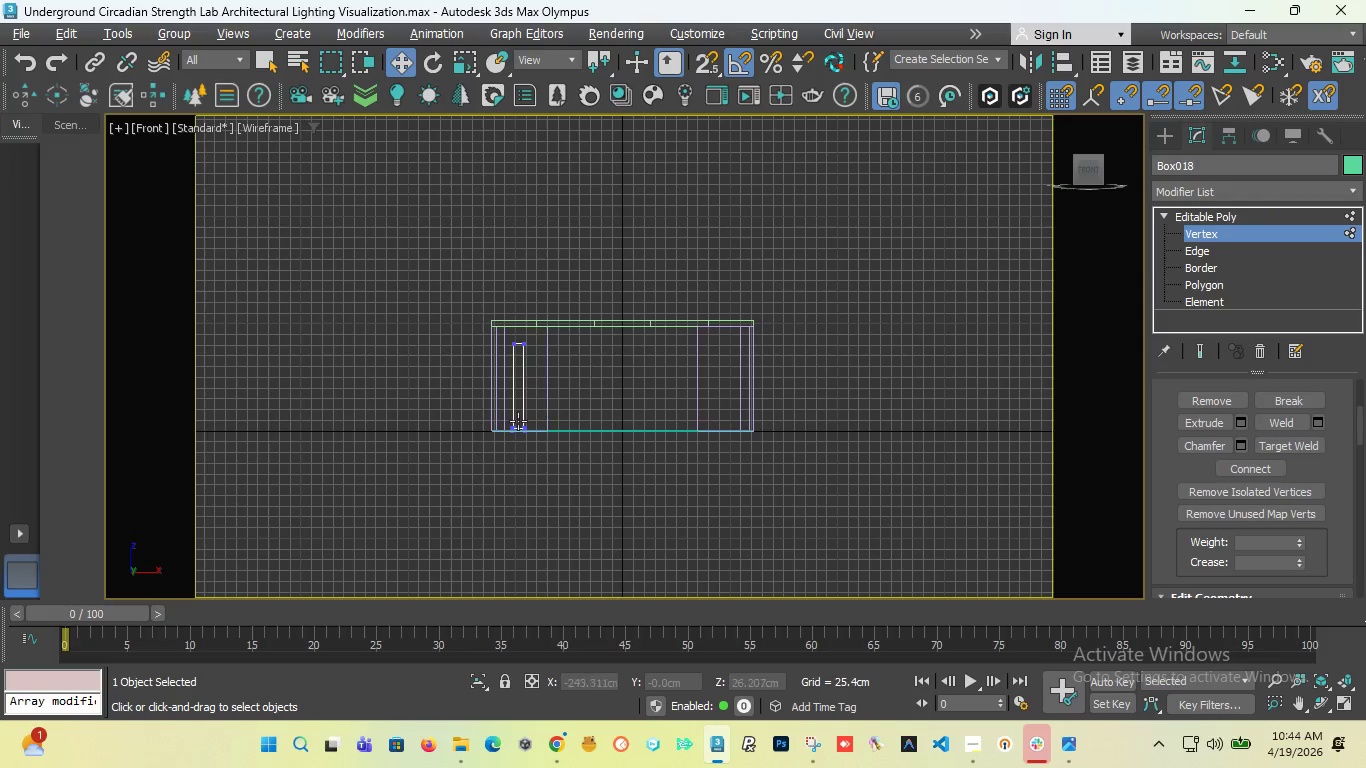 
scroll: coordinate [520, 438], scroll_direction: up, amount: 8.0
 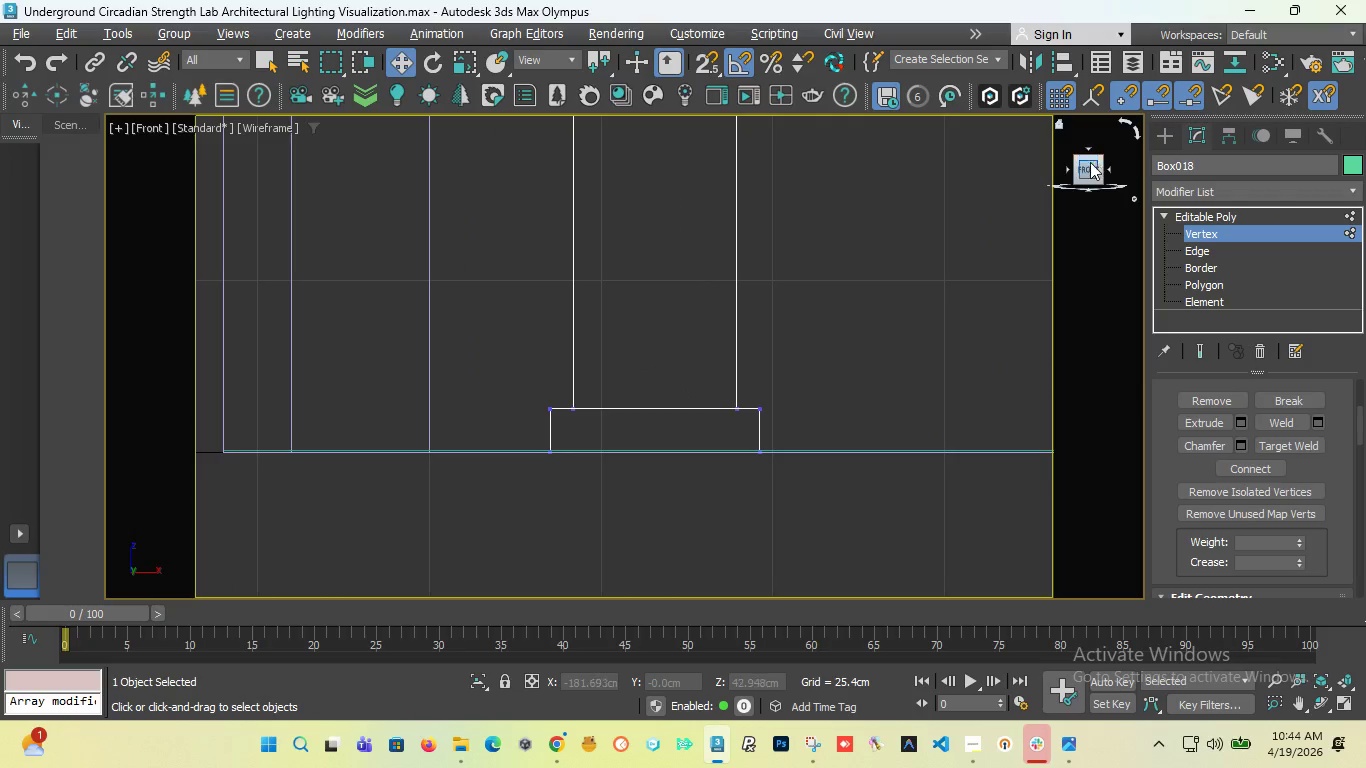 
left_click_drag(start_coordinate=[1086, 164], to_coordinate=[1138, 193])
 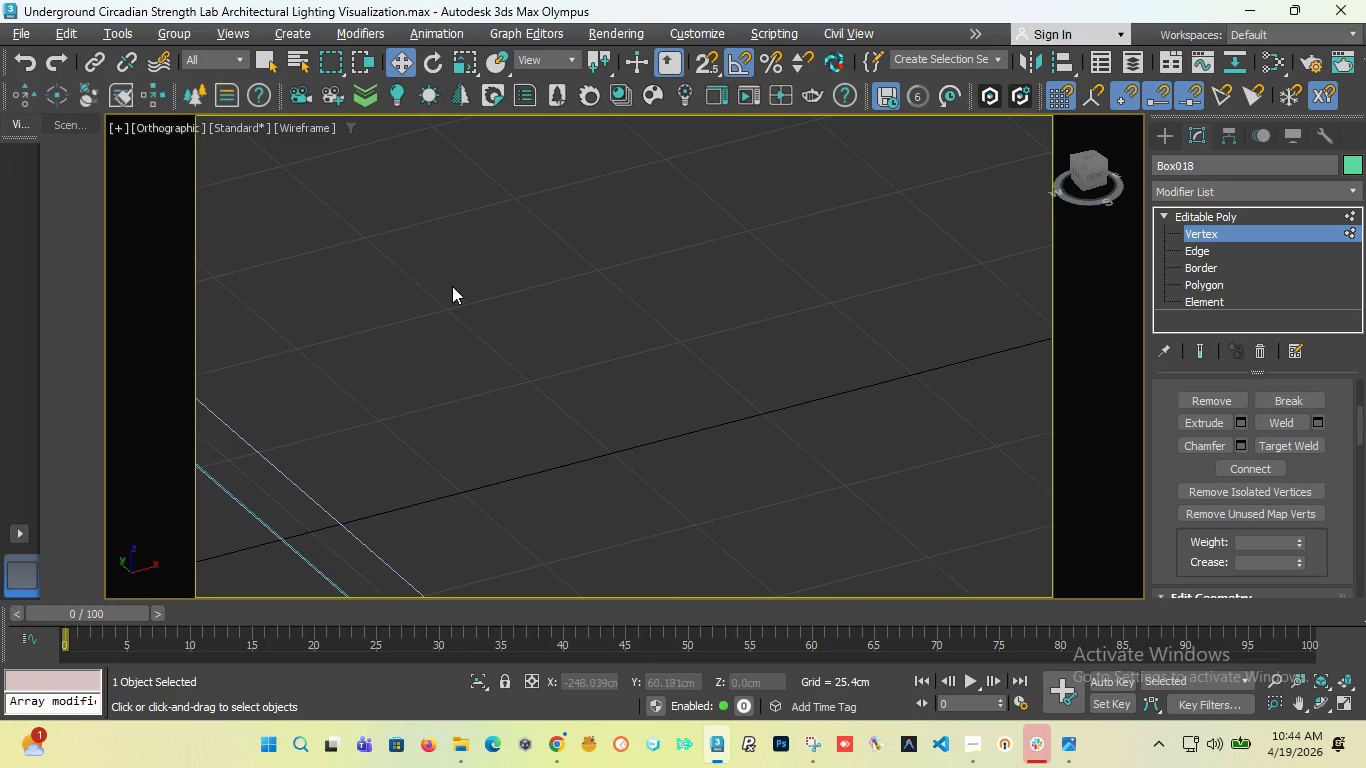 
scroll: coordinate [544, 290], scroll_direction: down, amount: 9.0
 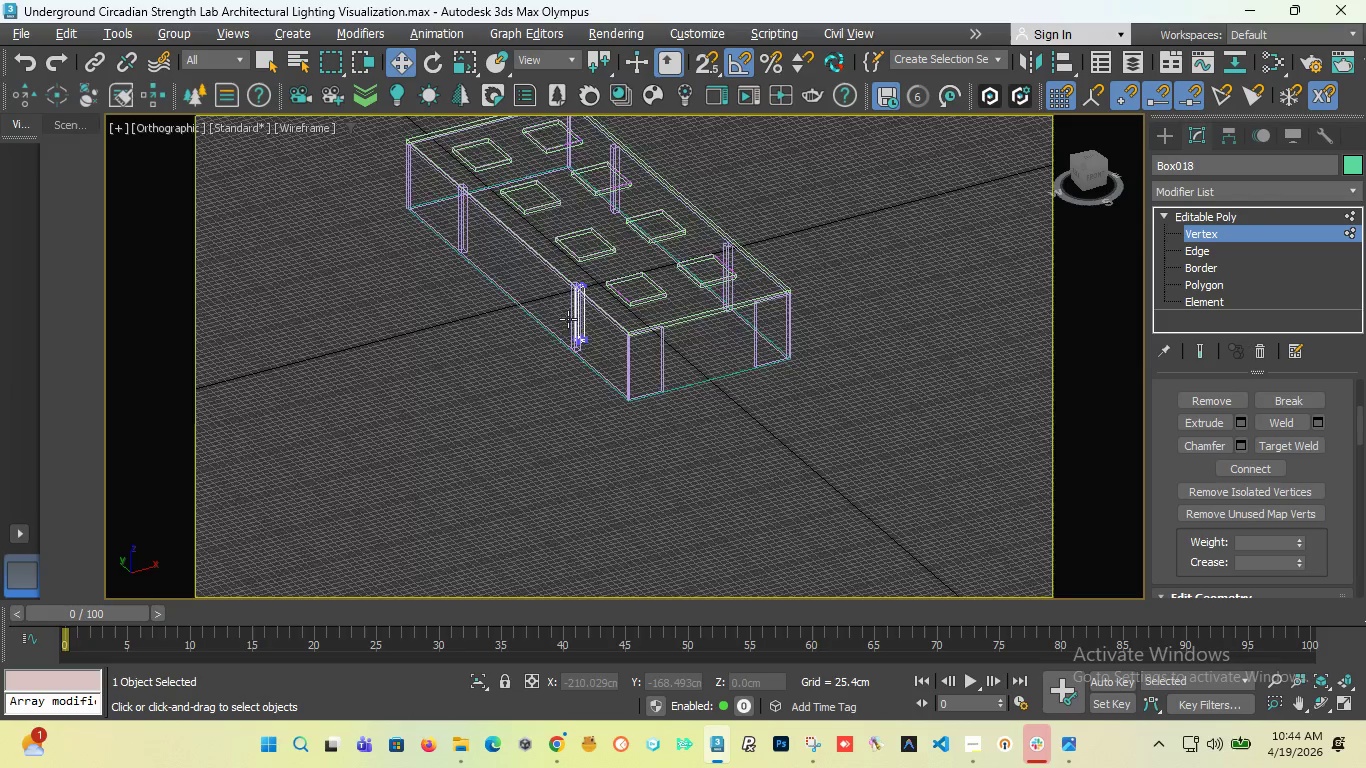 
scroll: coordinate [609, 346], scroll_direction: up, amount: 5.0
 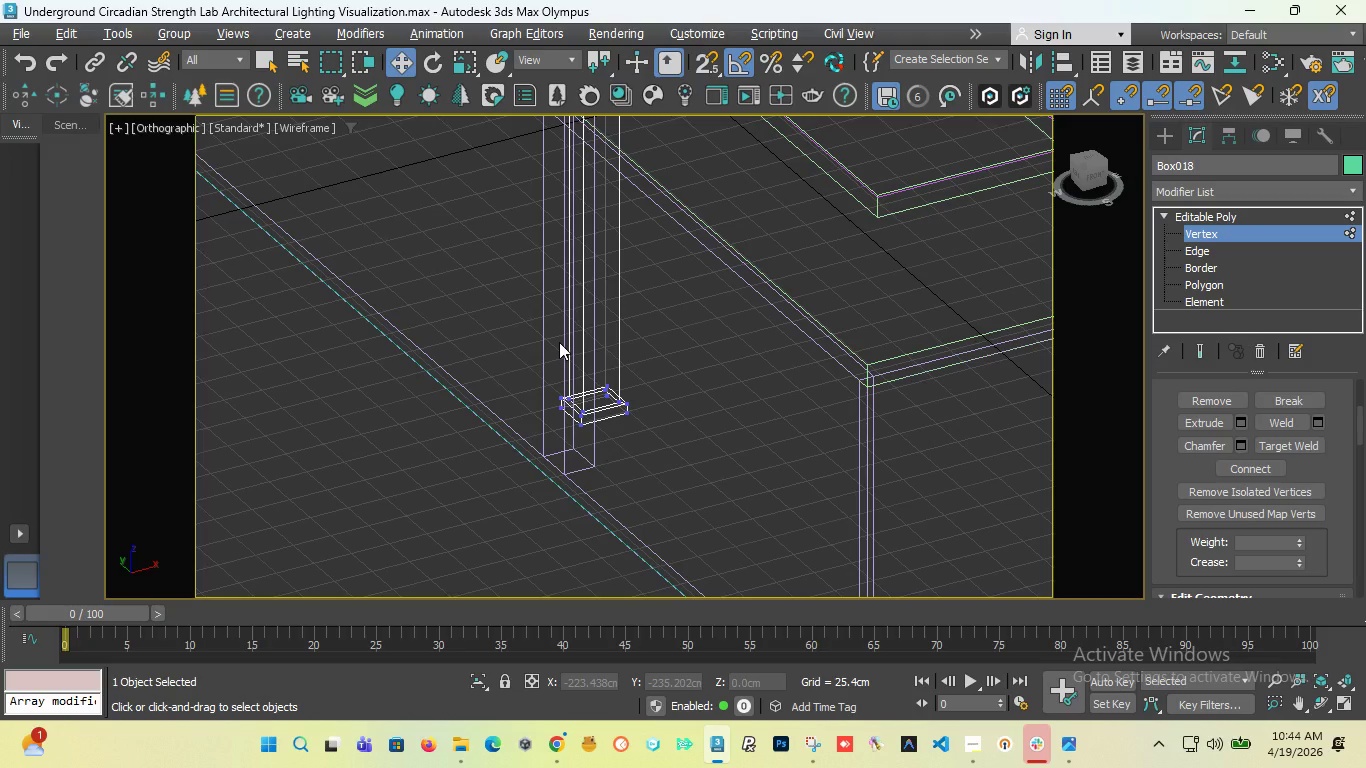 
key(F)
 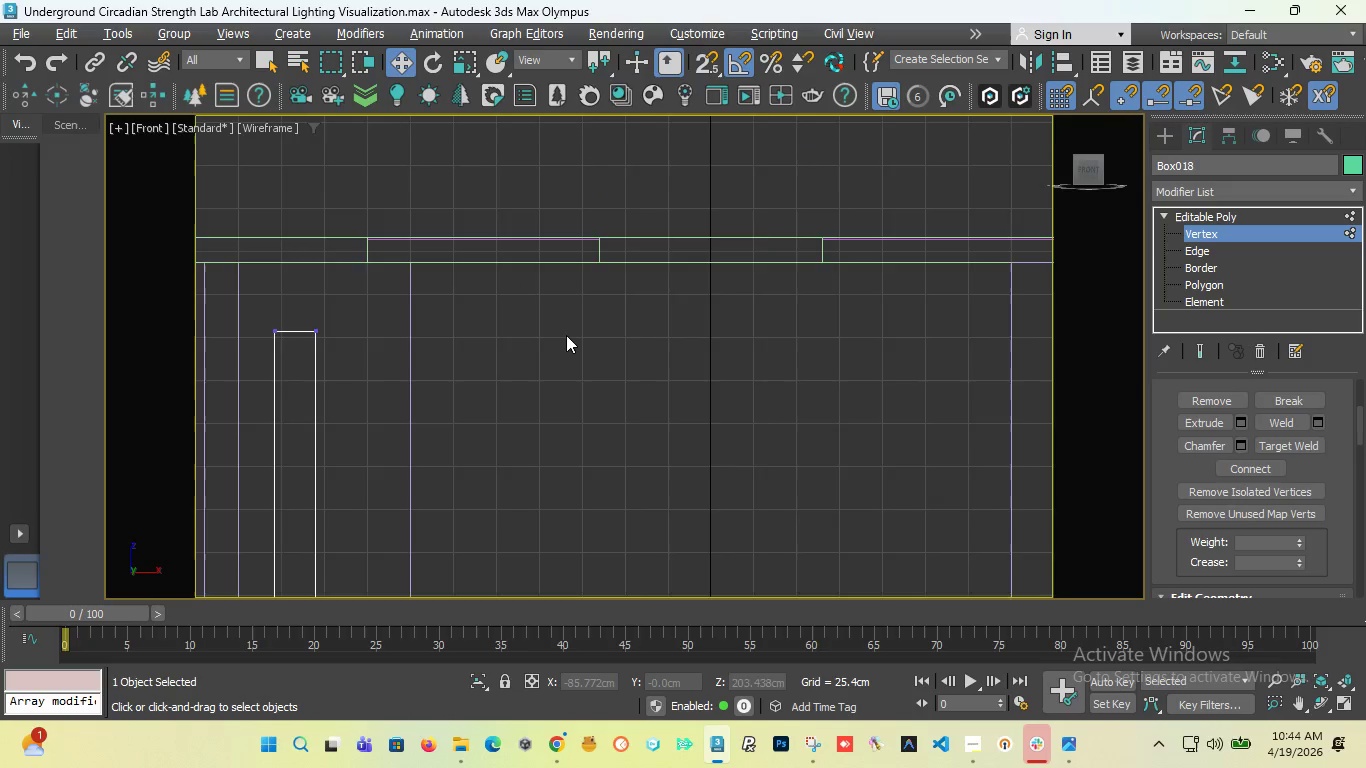 
scroll: coordinate [566, 335], scroll_direction: down, amount: 5.0
 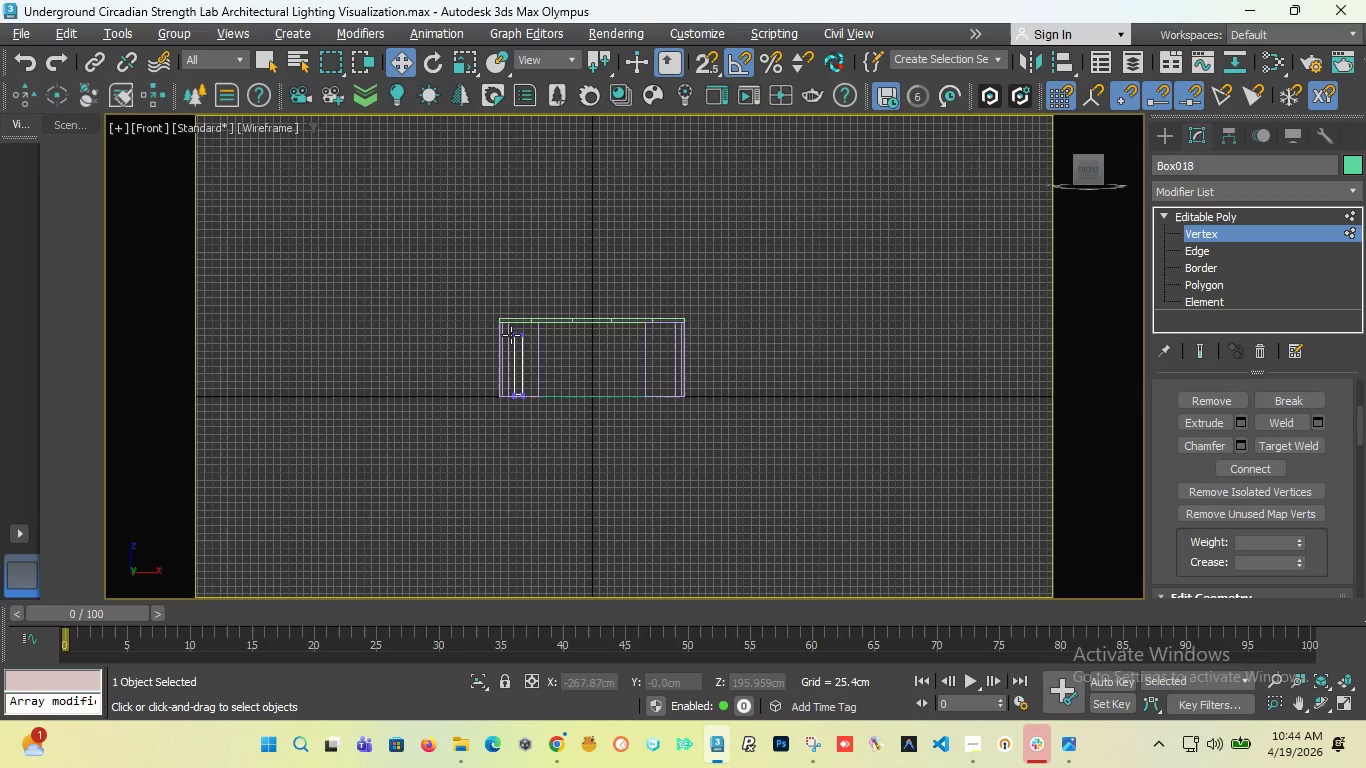 
scroll: coordinate [535, 469], scroll_direction: up, amount: 8.0
 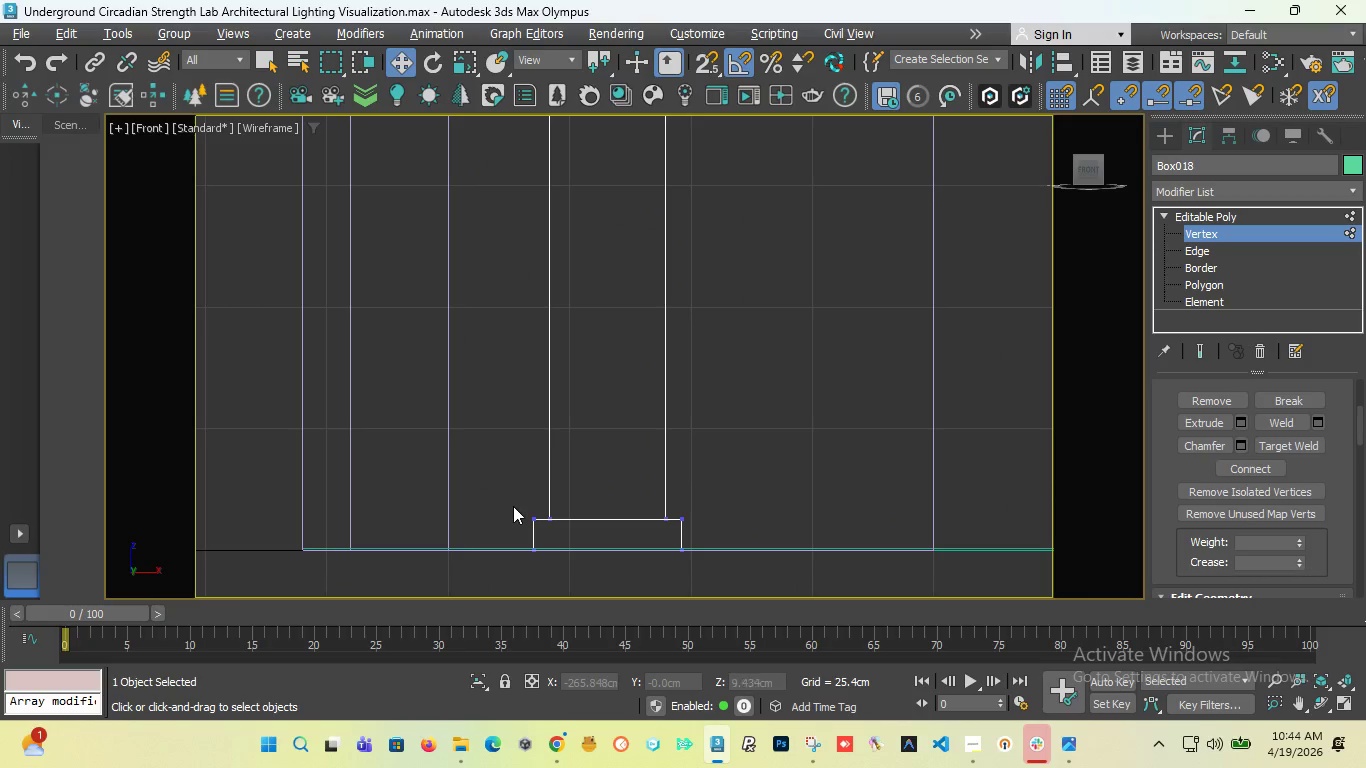 
left_click_drag(start_coordinate=[515, 509], to_coordinate=[538, 533])
 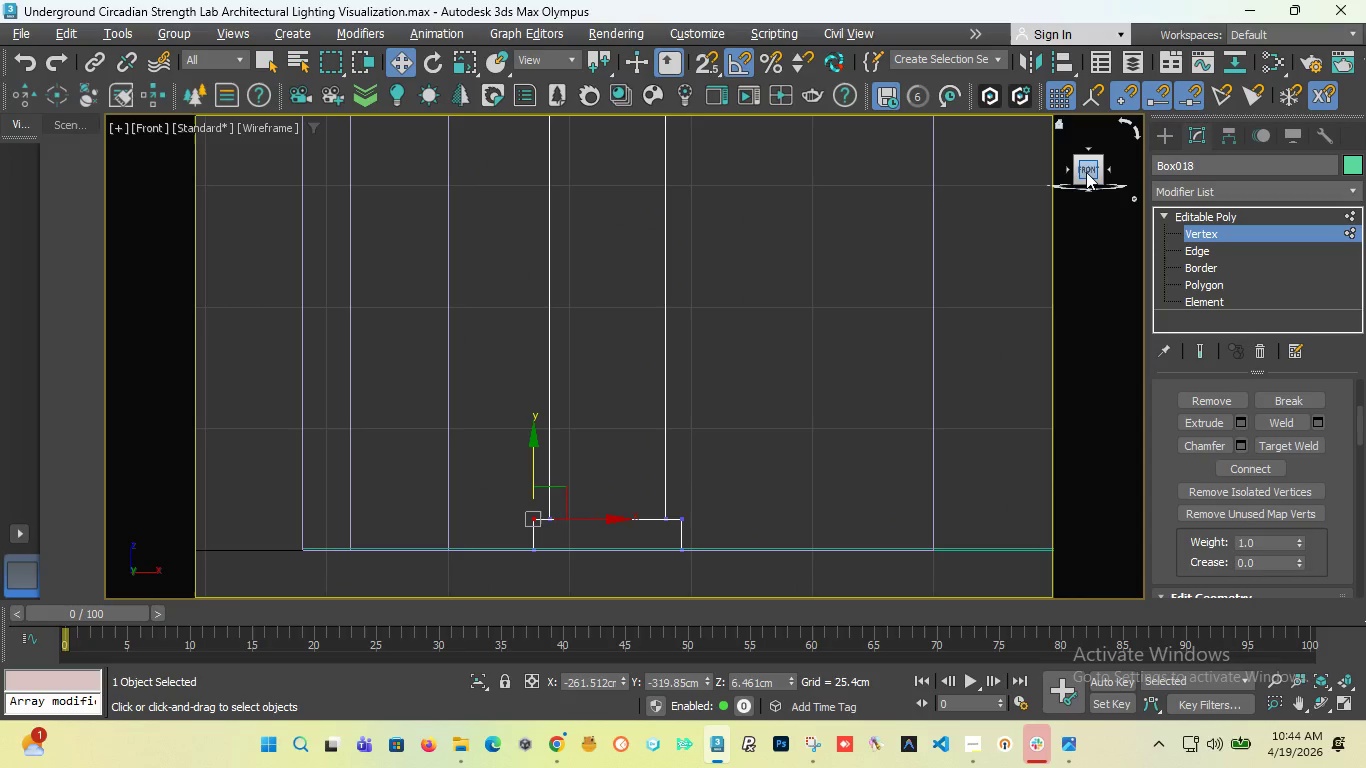 
left_click_drag(start_coordinate=[1085, 171], to_coordinate=[1085, 204])
 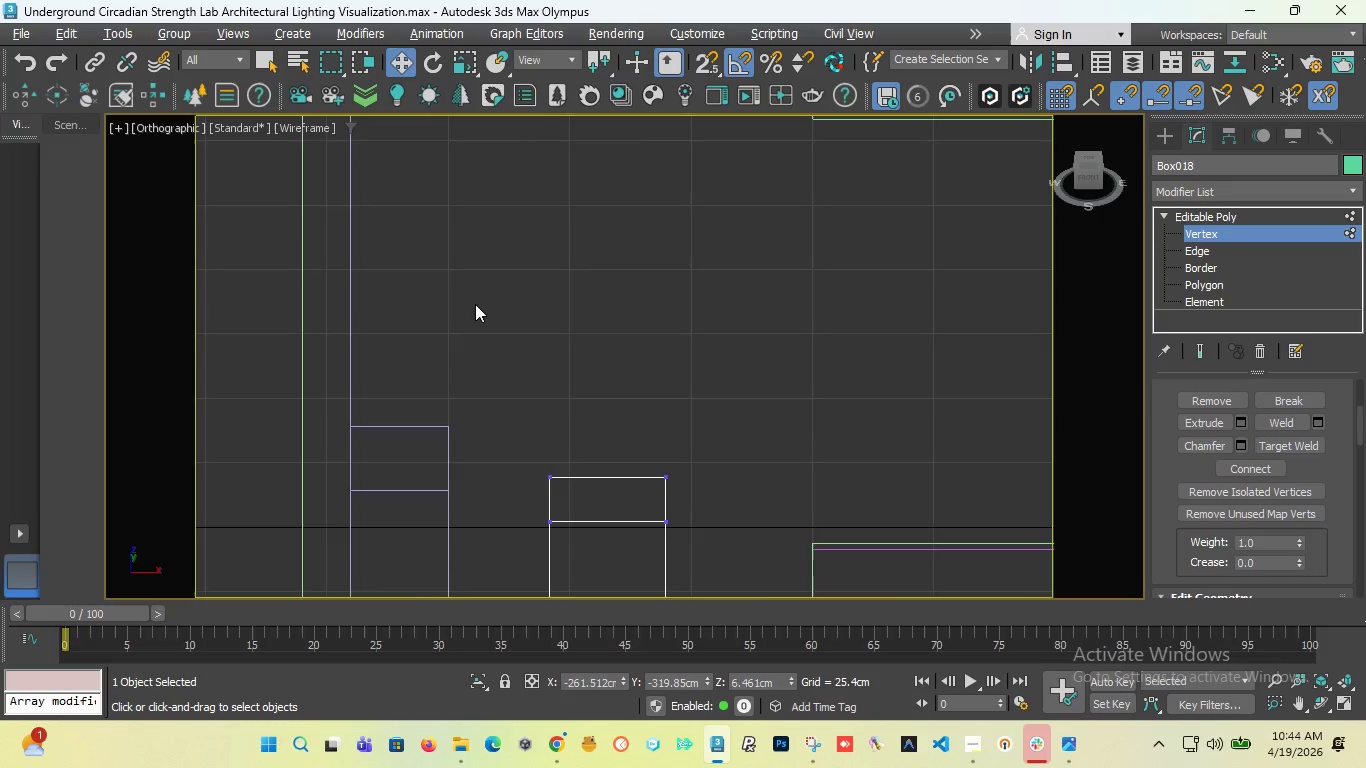 
scroll: coordinate [526, 416], scroll_direction: down, amount: 7.0
 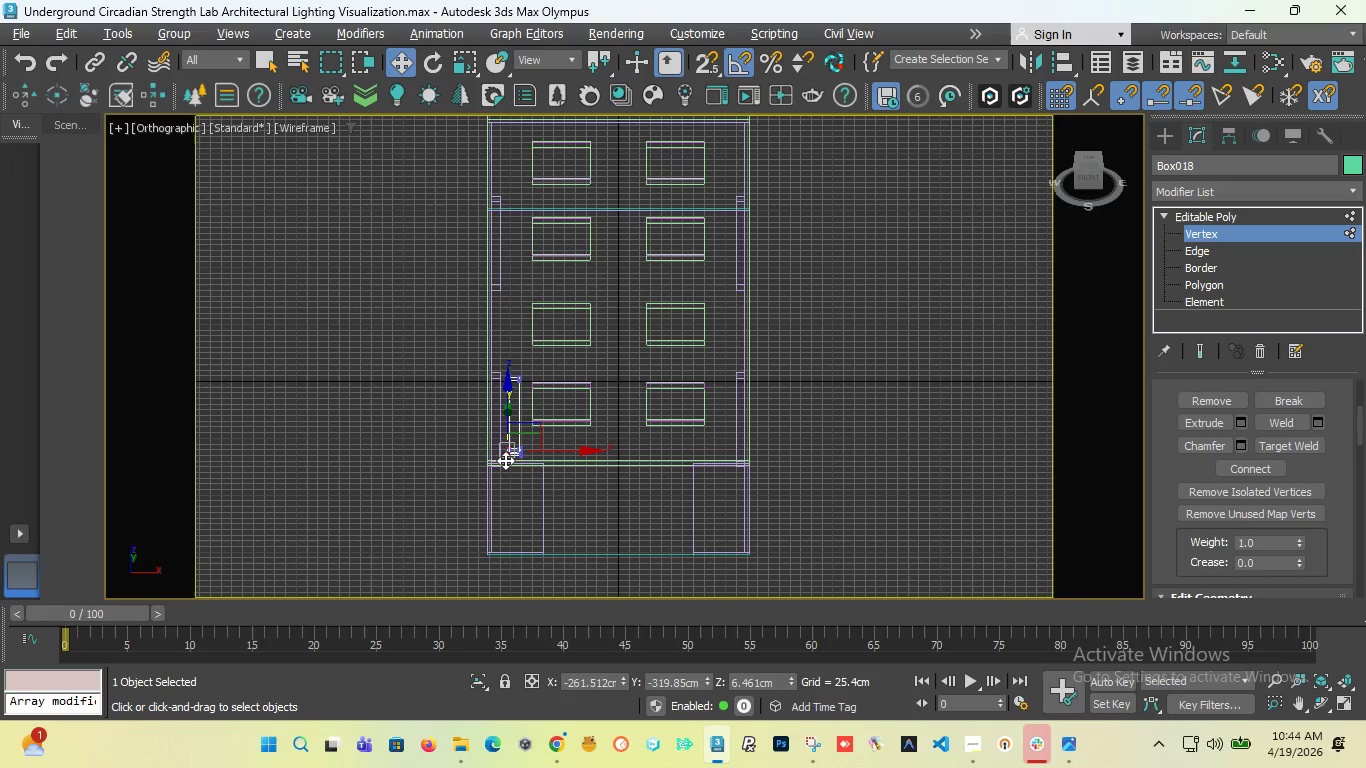 
scroll: coordinate [571, 462], scroll_direction: up, amount: 10.0
 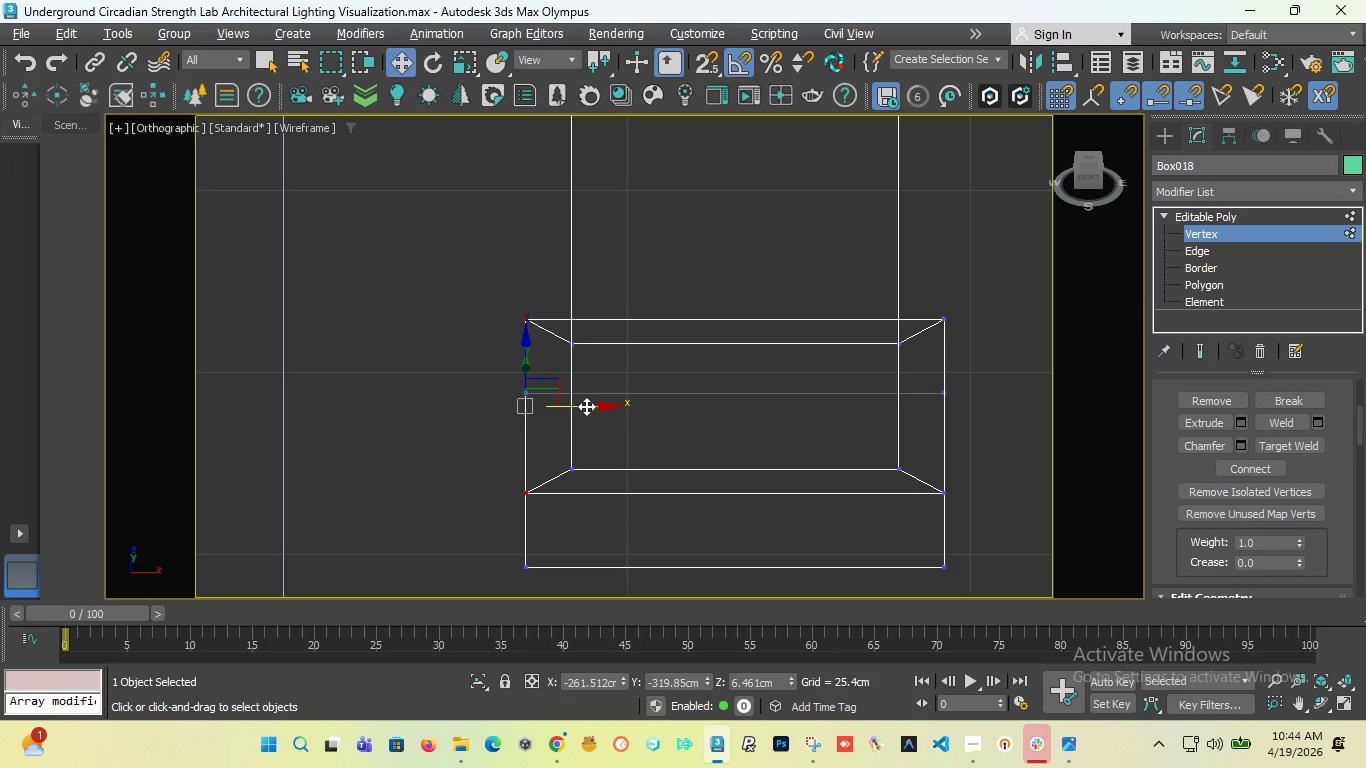 
left_click_drag(start_coordinate=[586, 406], to_coordinate=[605, 406])
 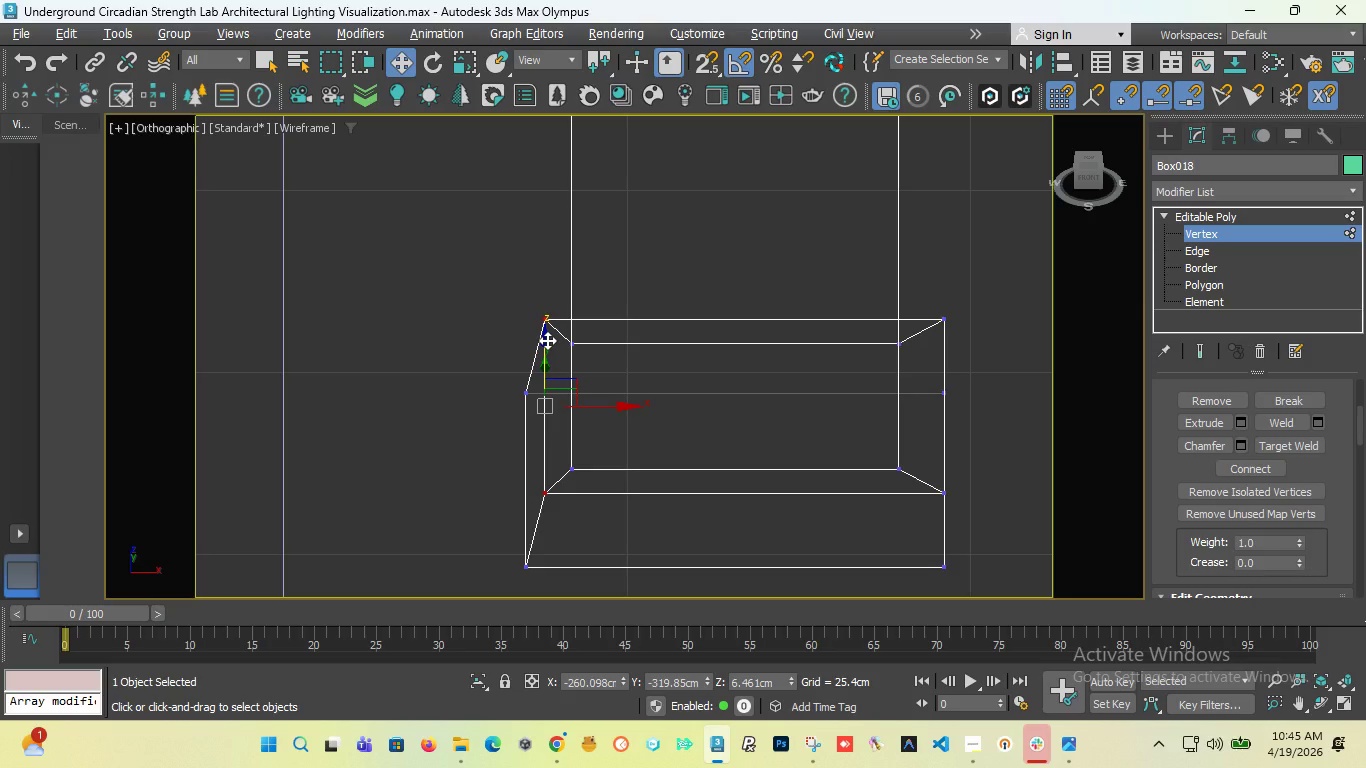 
left_click_drag(start_coordinate=[547, 340], to_coordinate=[545, 358])
 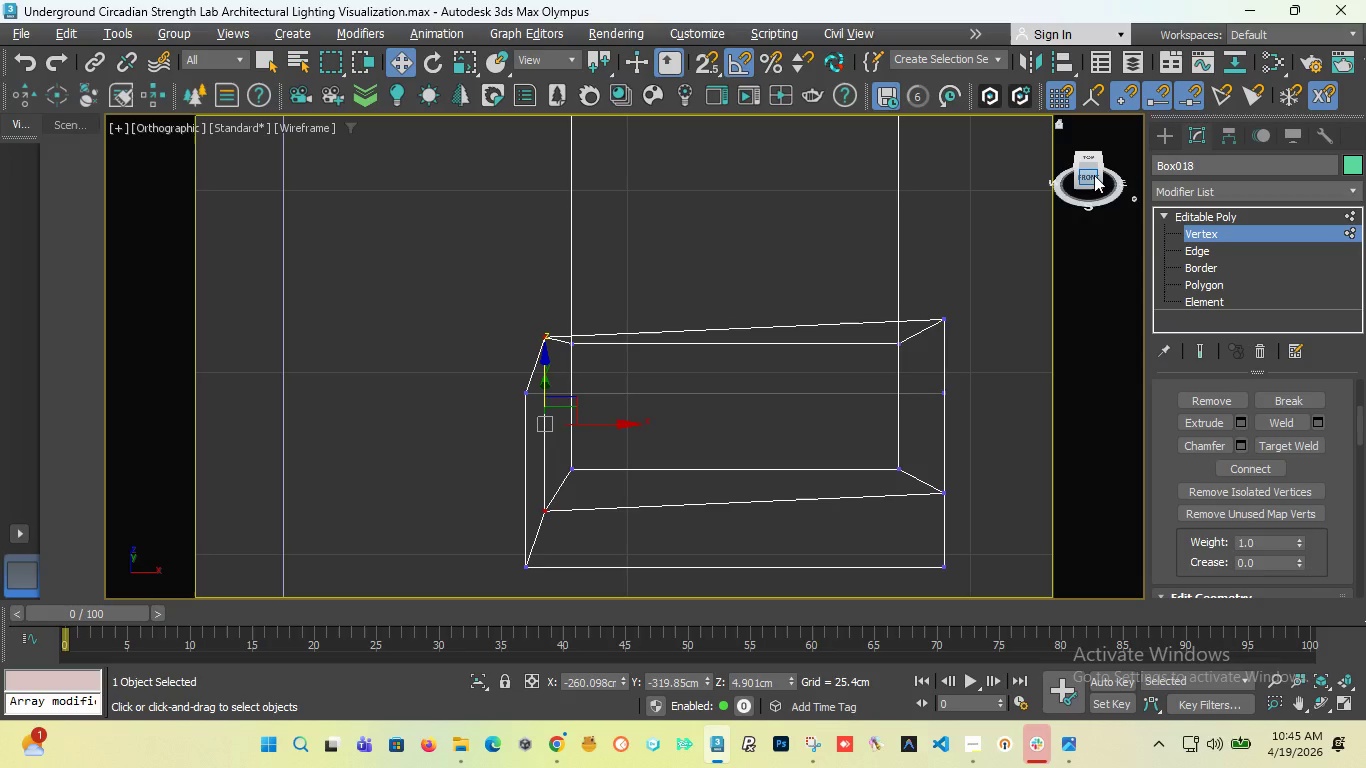 
left_click_drag(start_coordinate=[1094, 175], to_coordinate=[1033, 158])
 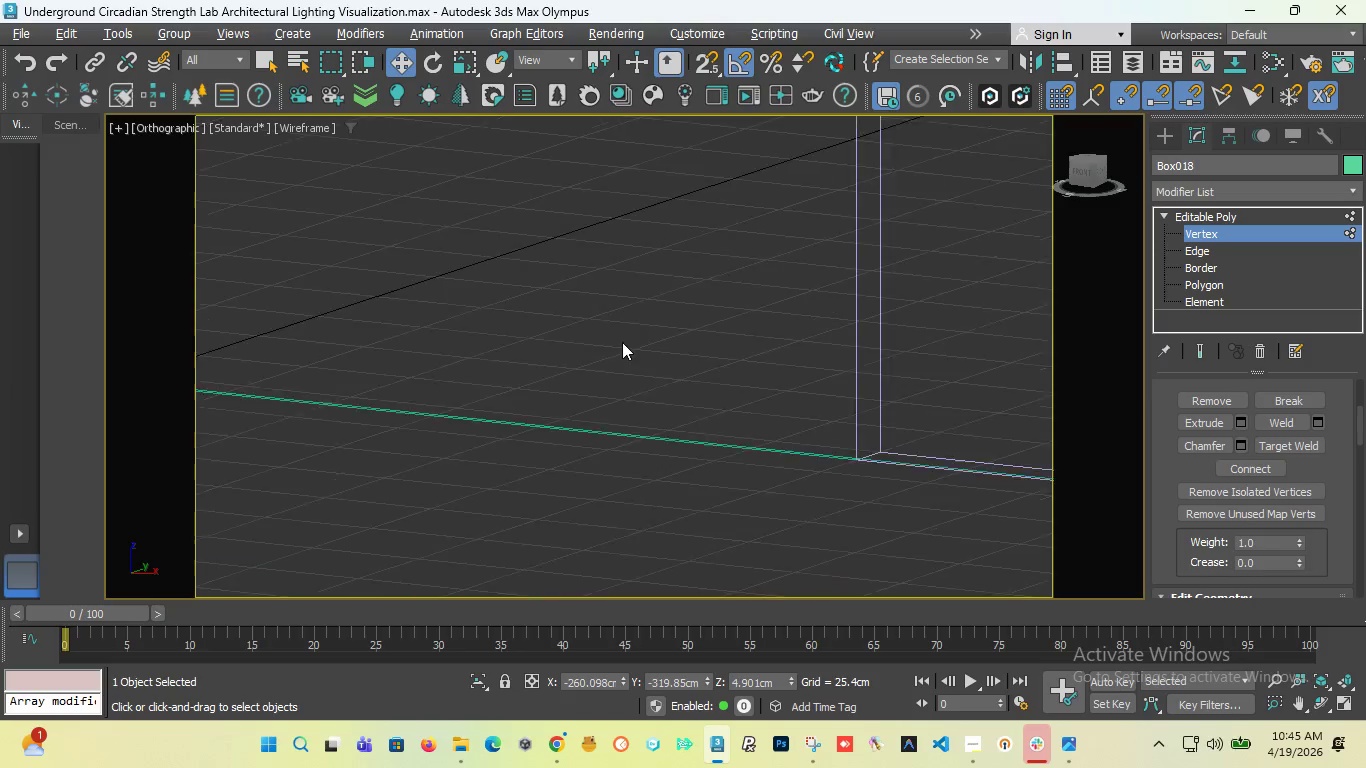 
scroll: coordinate [622, 342], scroll_direction: down, amount: 11.0
 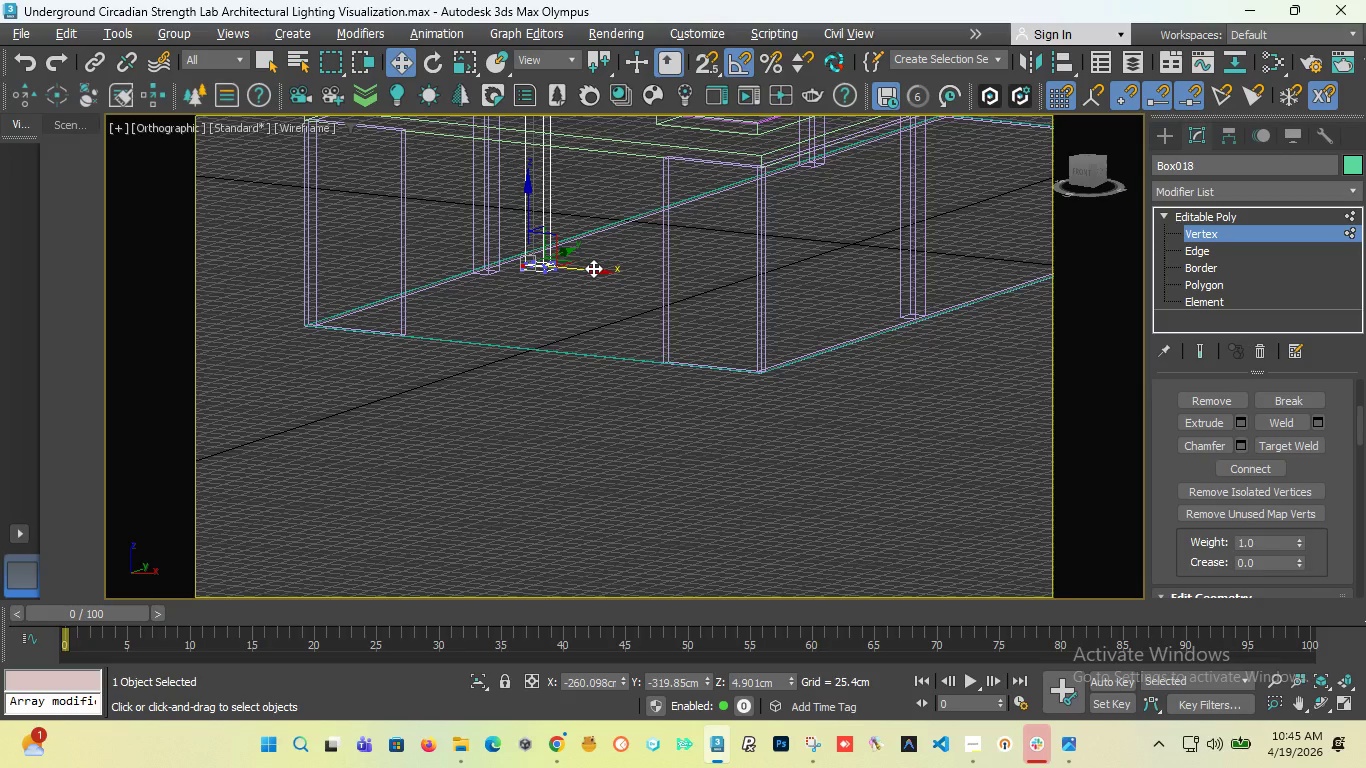 
scroll: coordinate [545, 259], scroll_direction: up, amount: 11.0
 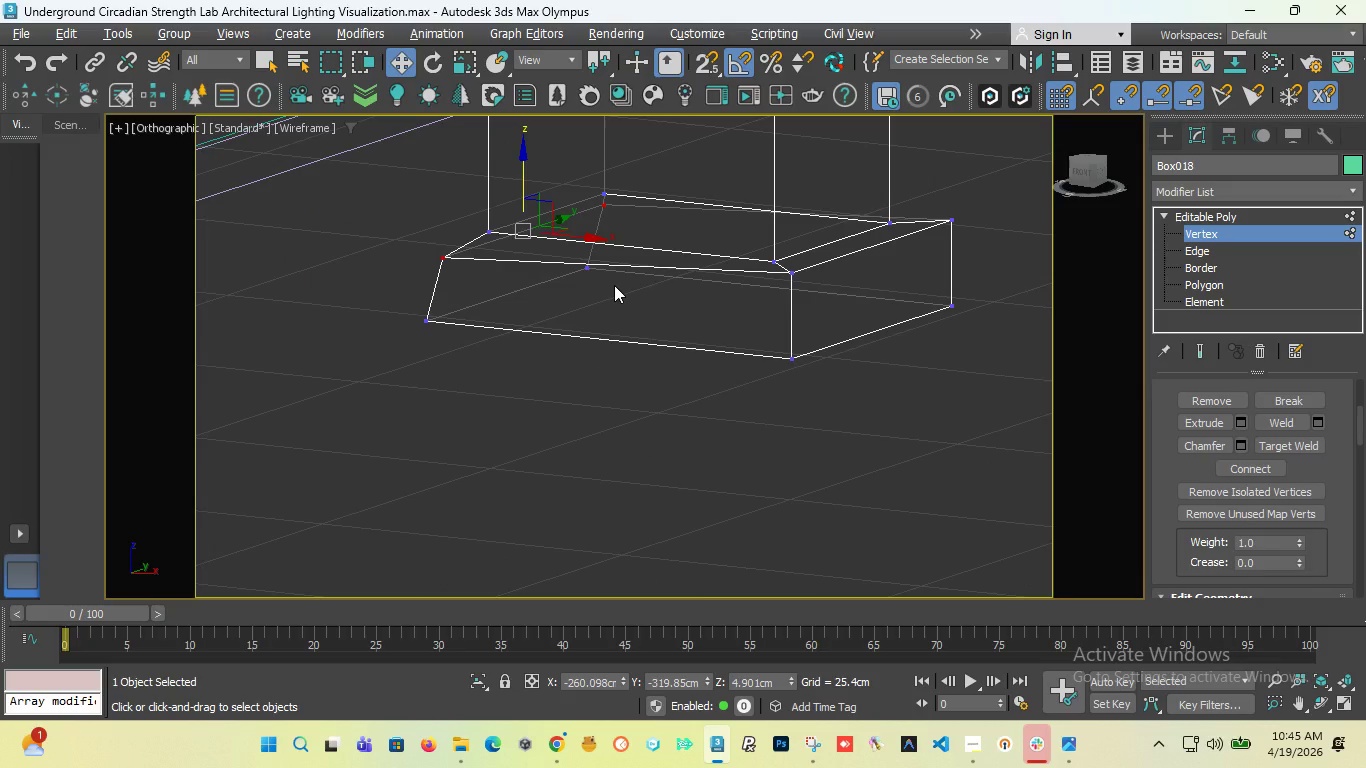 
left_click_drag(start_coordinate=[1163, 130], to_coordinate=[975, 646])
 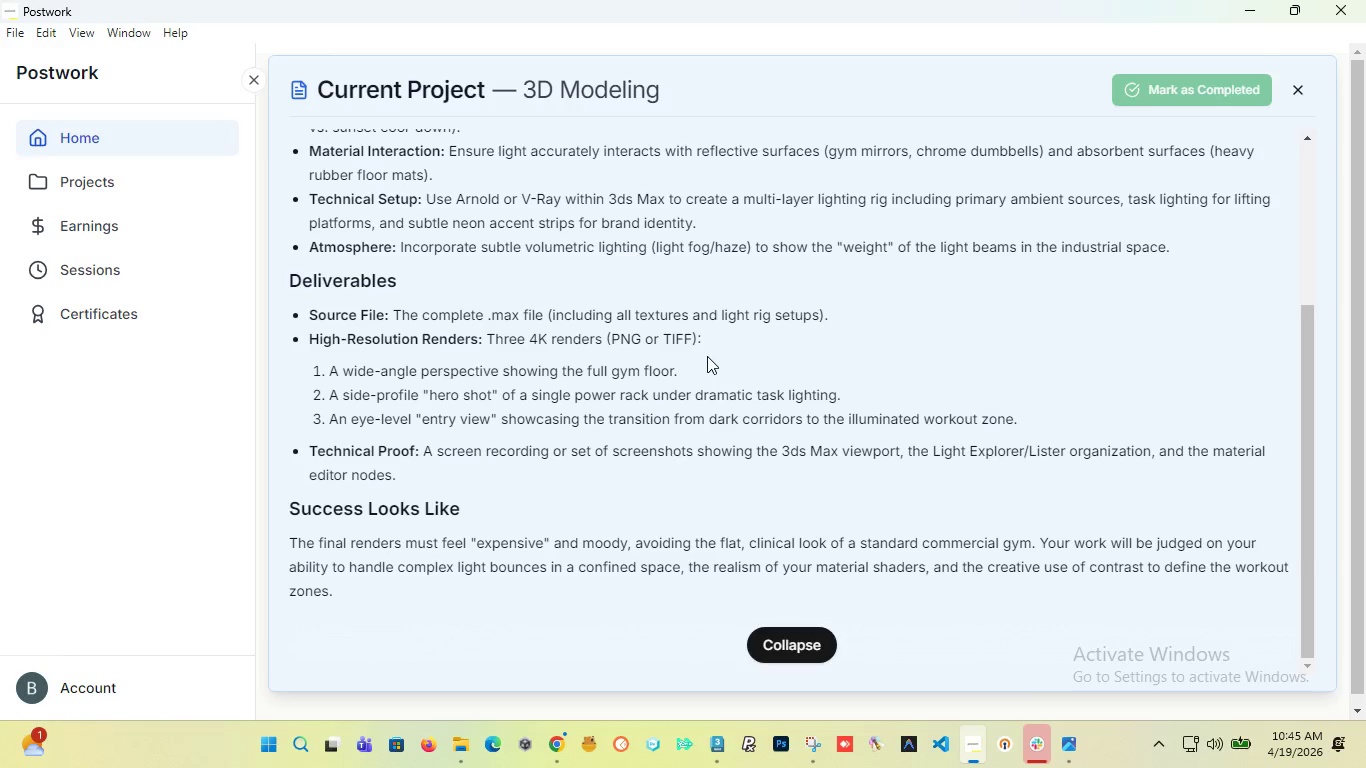 
scroll: coordinate [562, 314], scroll_direction: down, amount: 14.0
 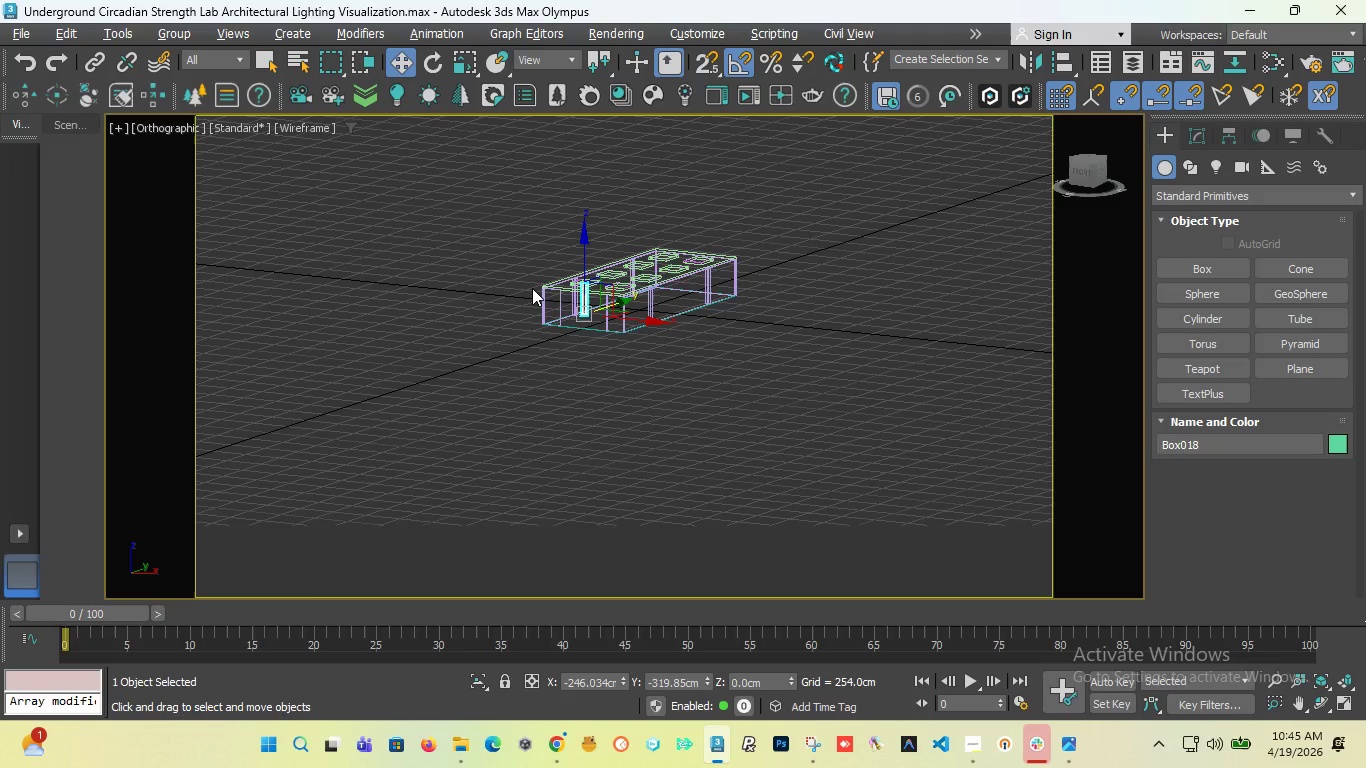 
scroll: coordinate [597, 297], scroll_direction: up, amount: 7.0
 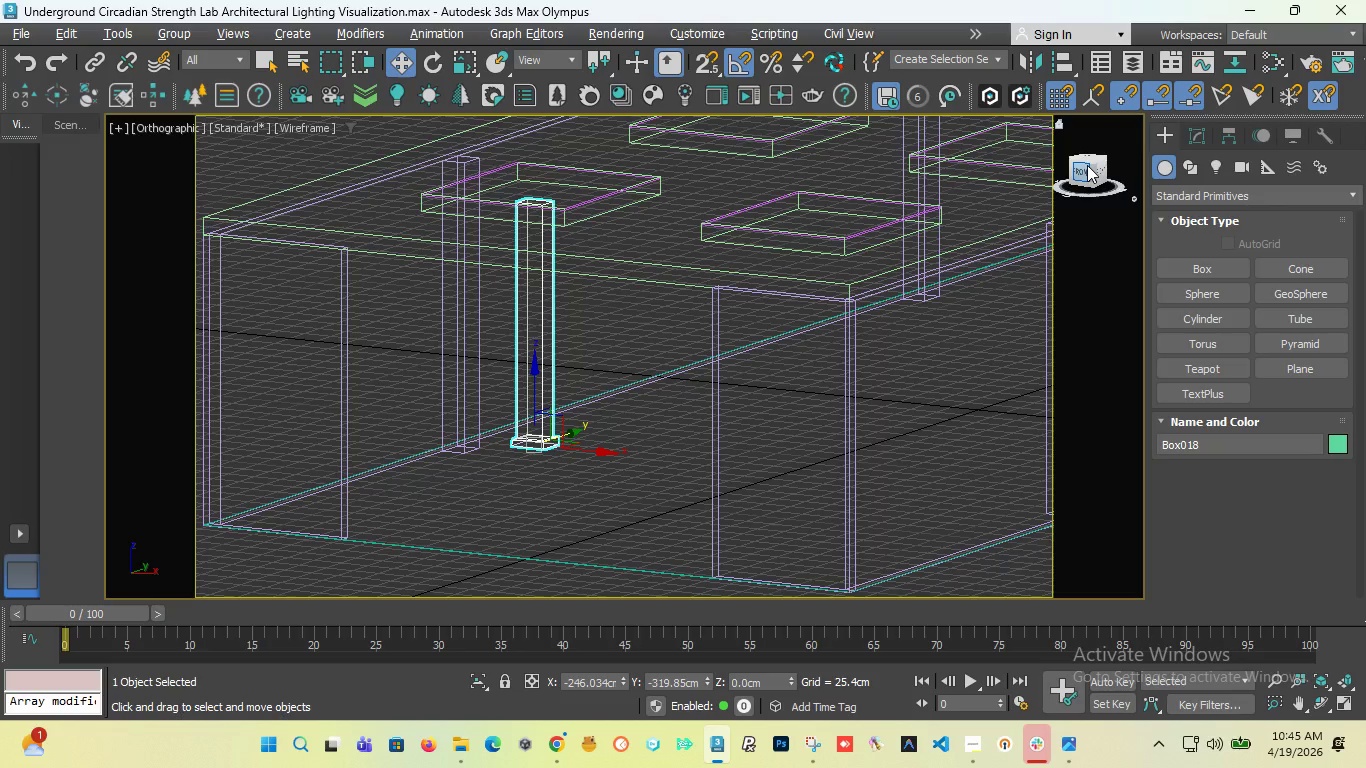 
key(T)
 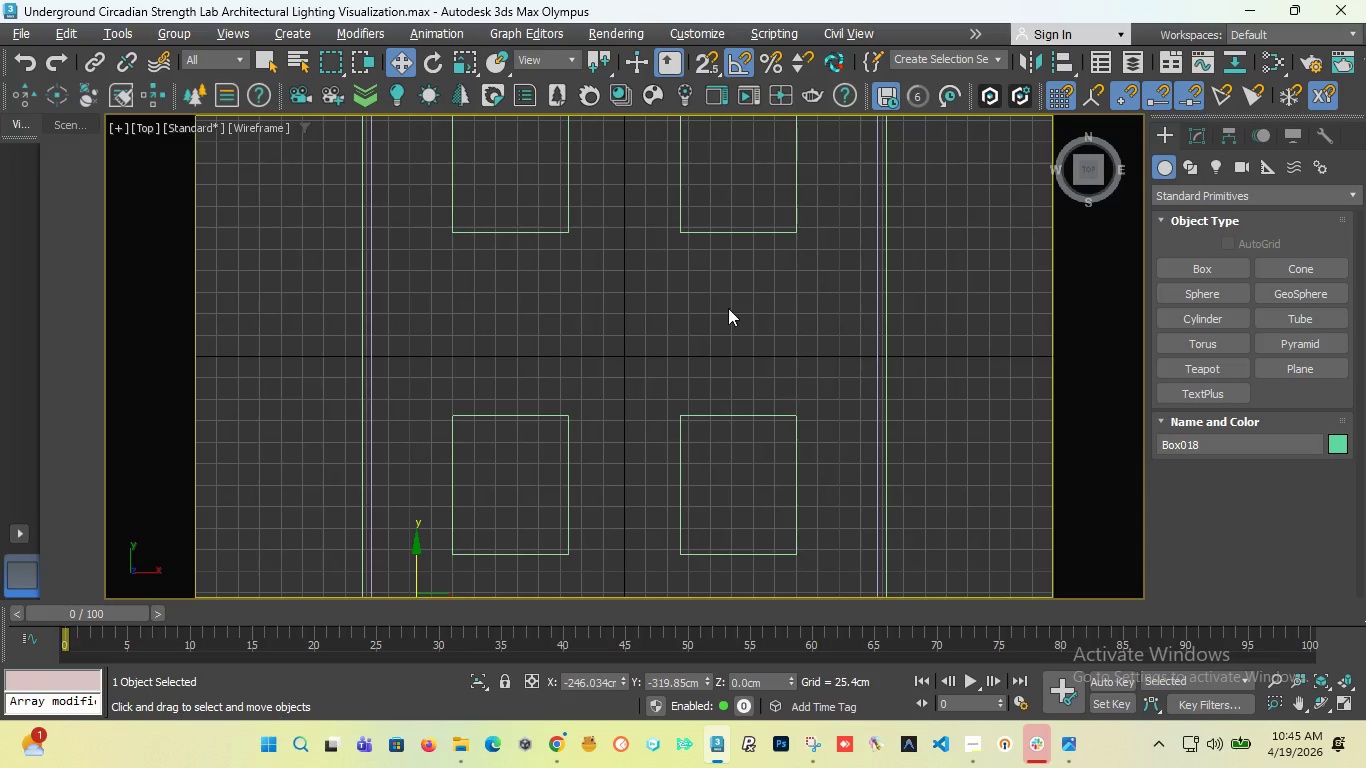 
scroll: coordinate [727, 308], scroll_direction: down, amount: 3.0
 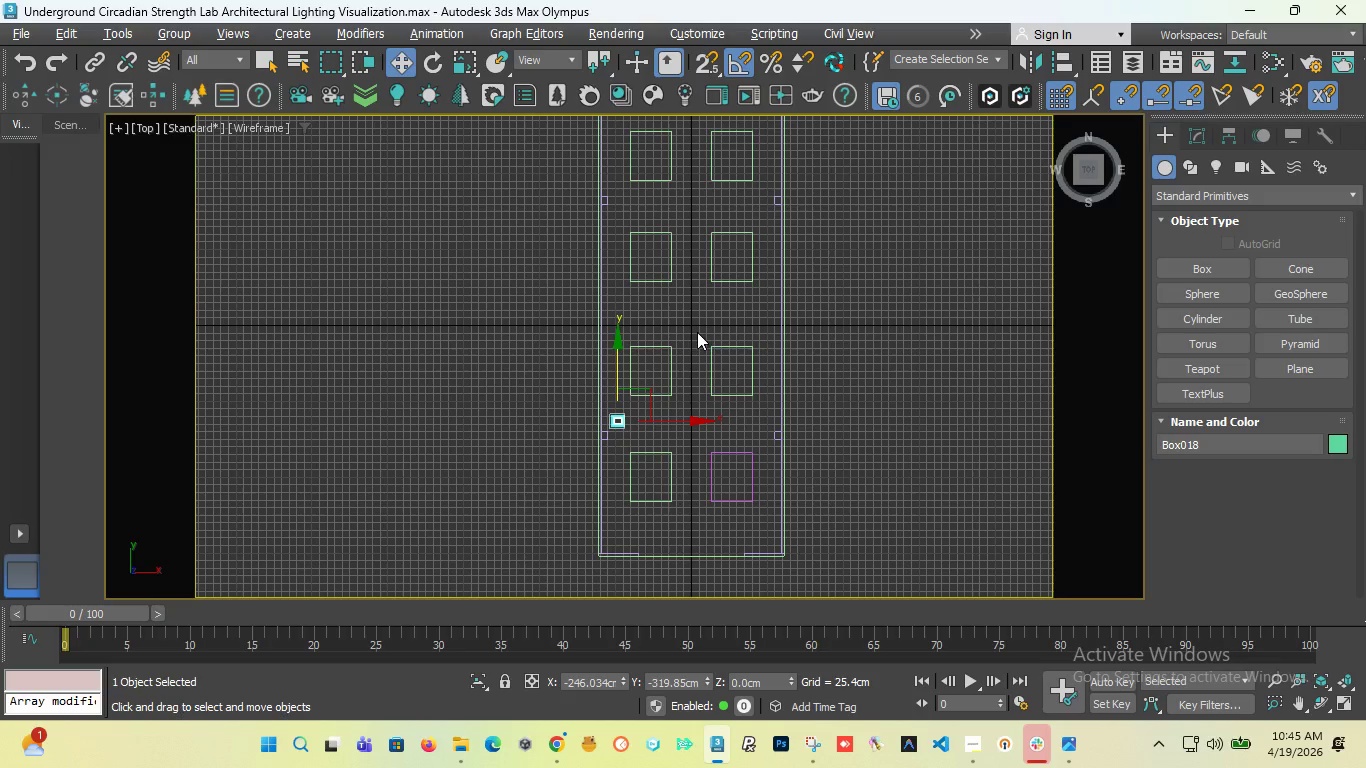 
scroll: coordinate [600, 423], scroll_direction: up, amount: 5.0
 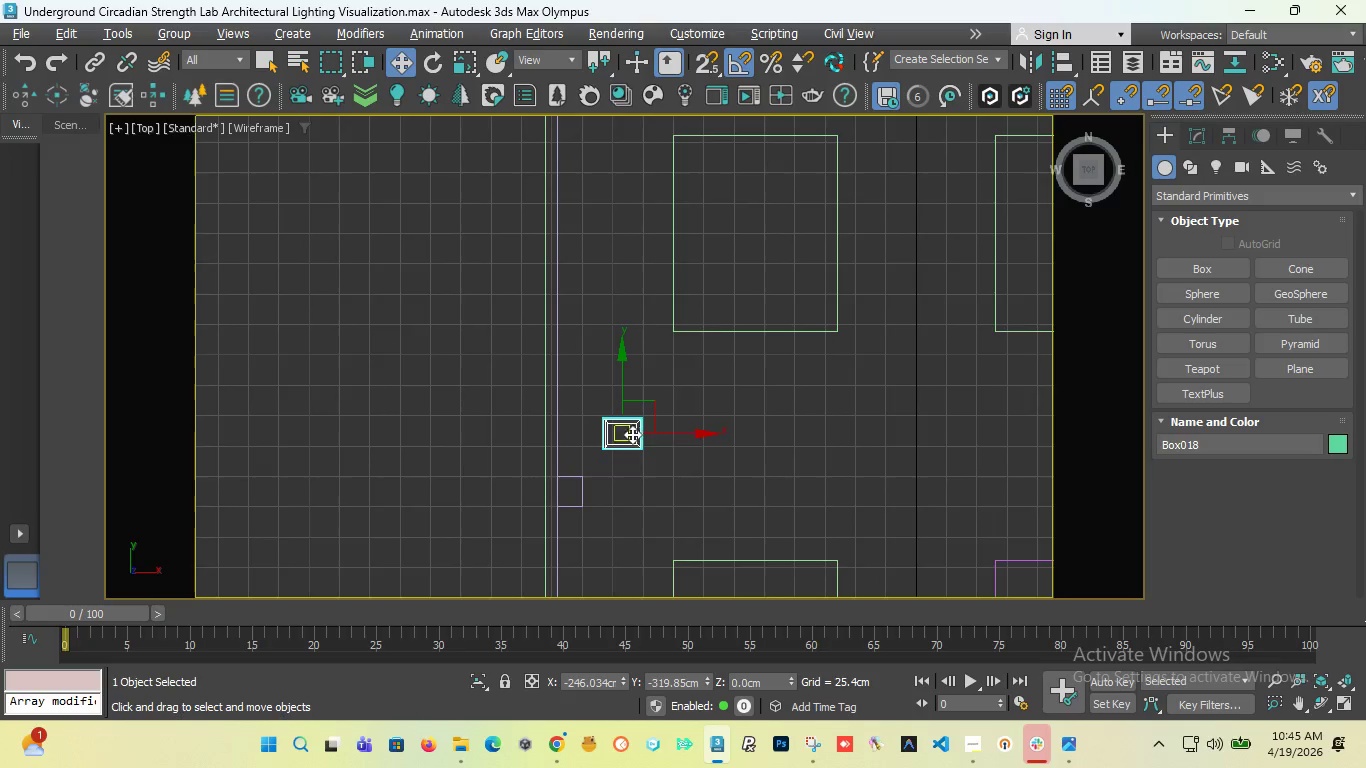 
scroll: coordinate [629, 434], scroll_direction: down, amount: 1.0
 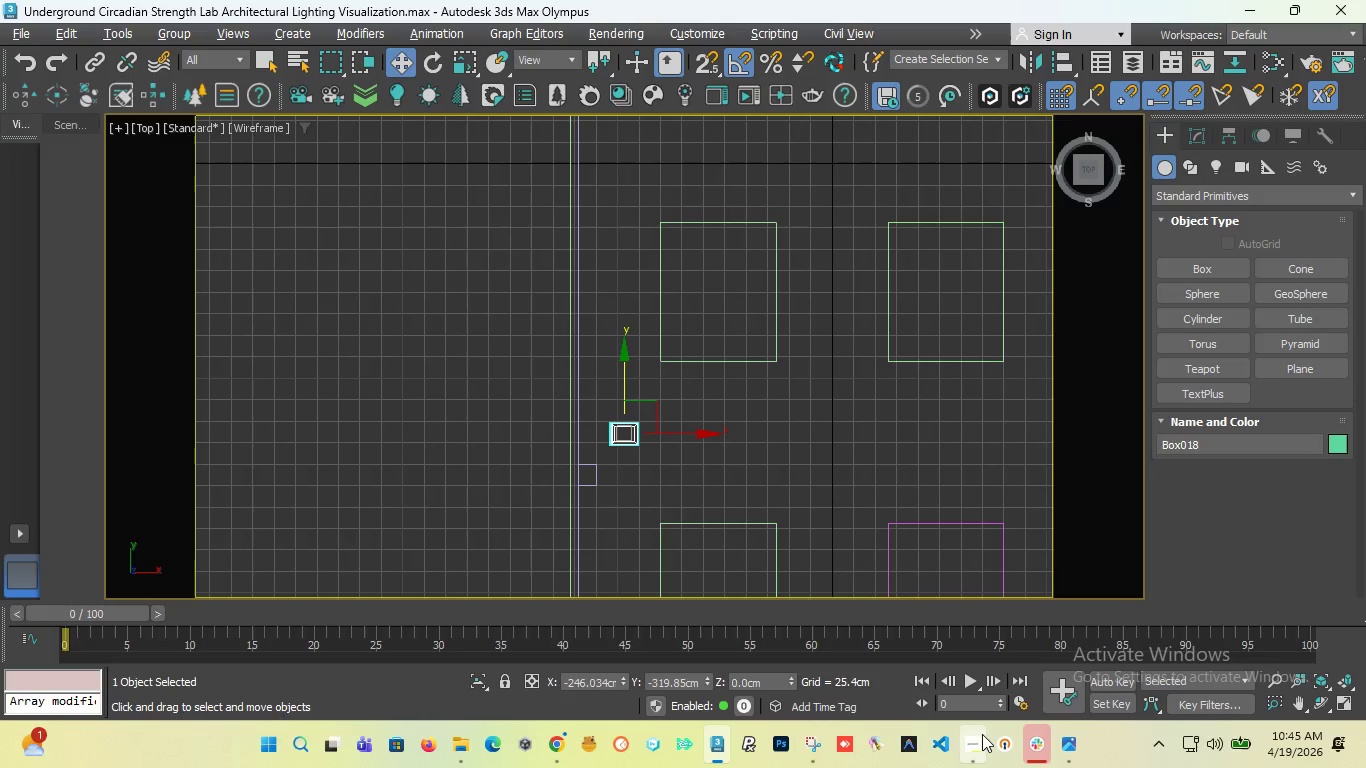 
left_click([975, 646])